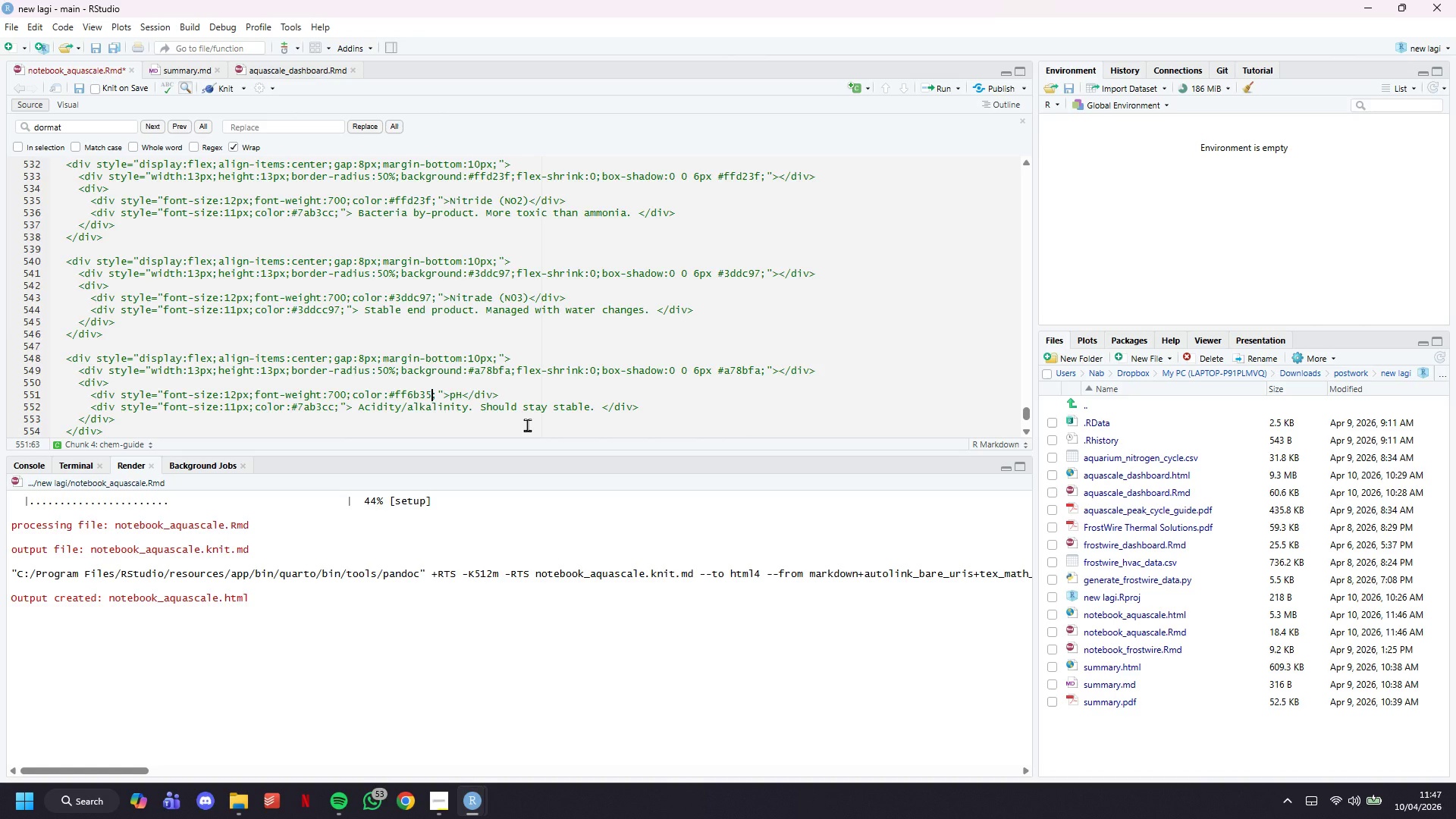 
key(Backspace)
key(Backspace)
key(Backspace)
key(Backspace)
key(Backspace)
key(Backspace)
type(a78bfa)
 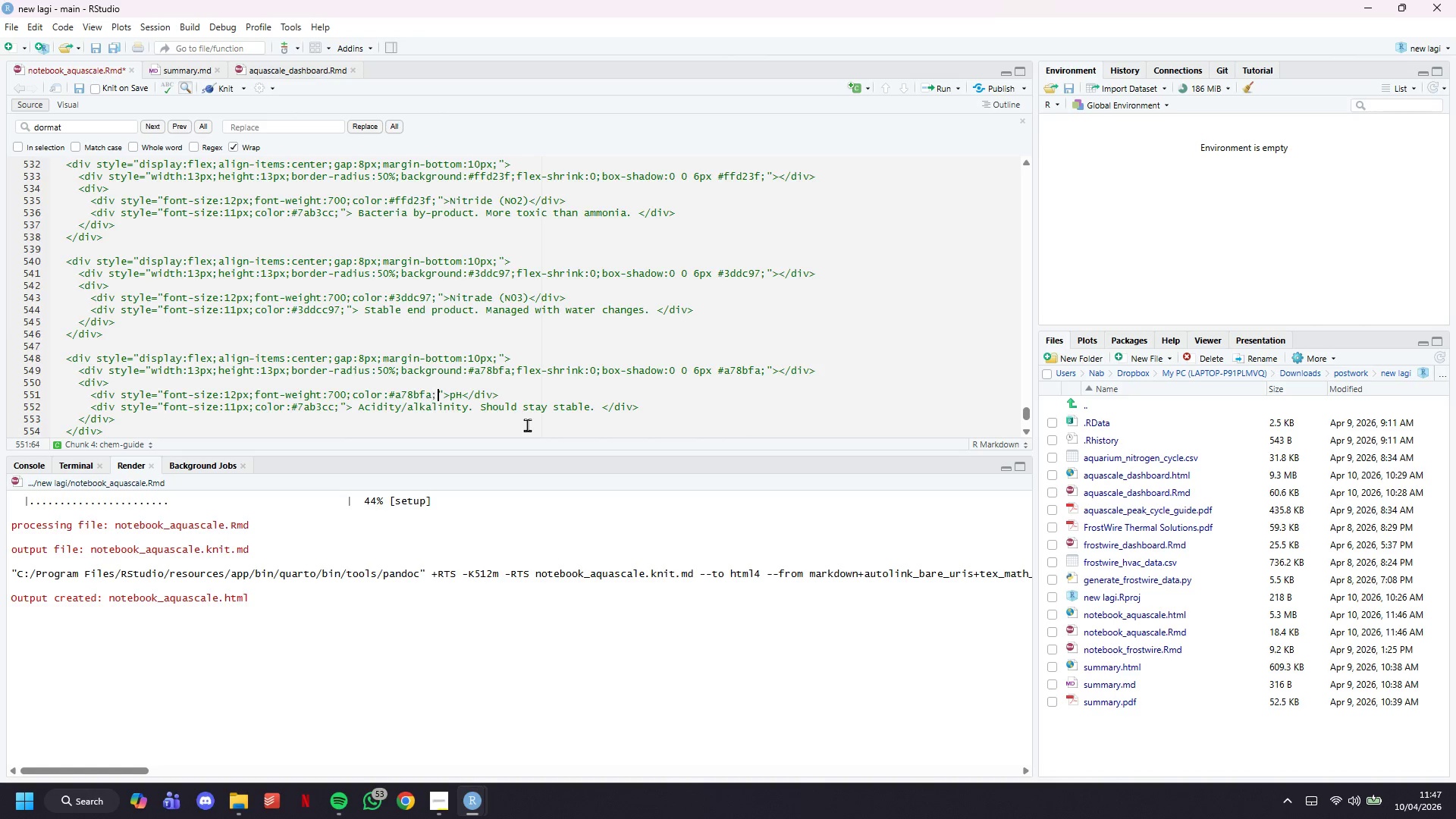 
hold_key(key=ArrowRight, duration=1.52)
 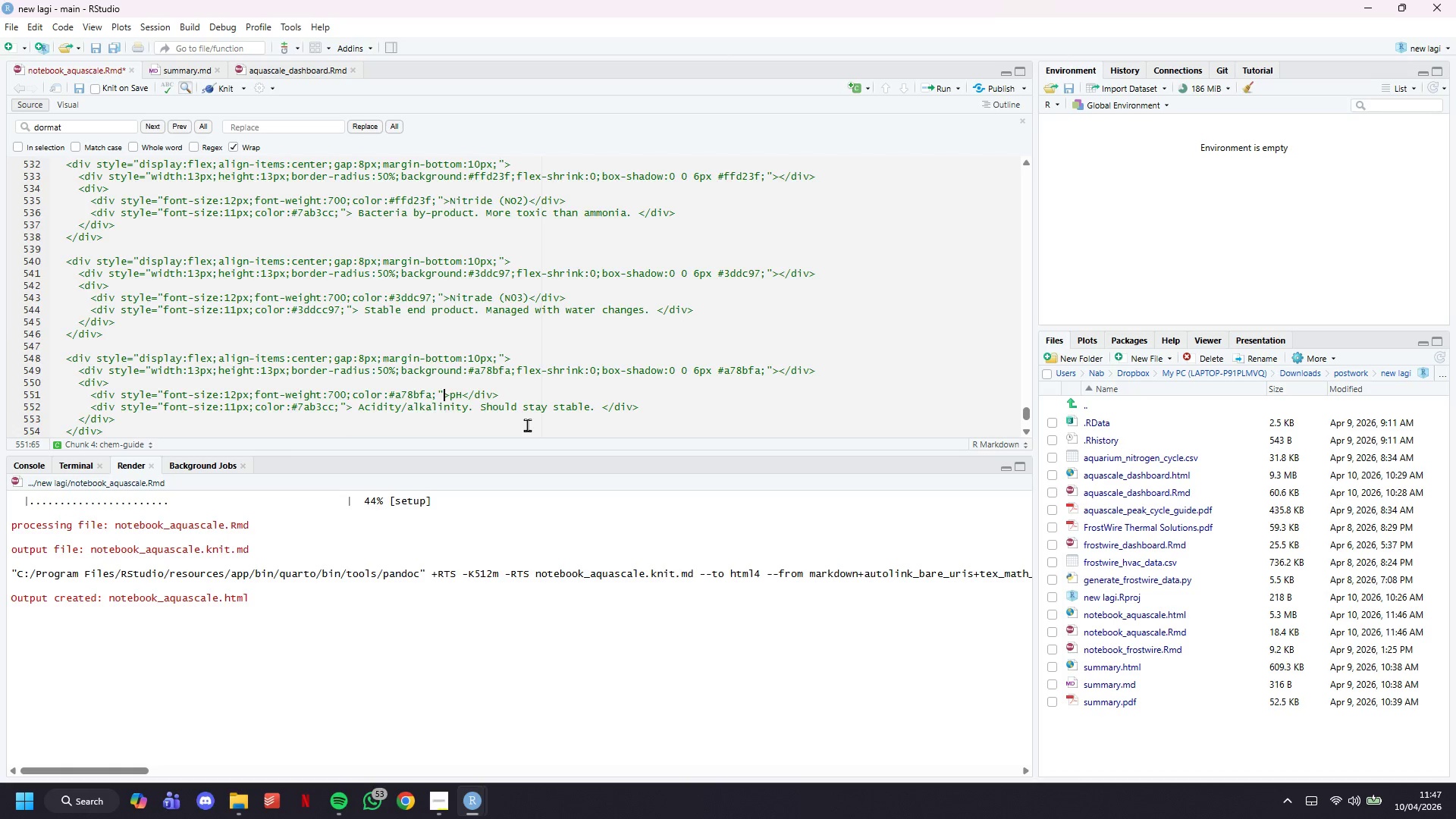 
key(ArrowRight)
 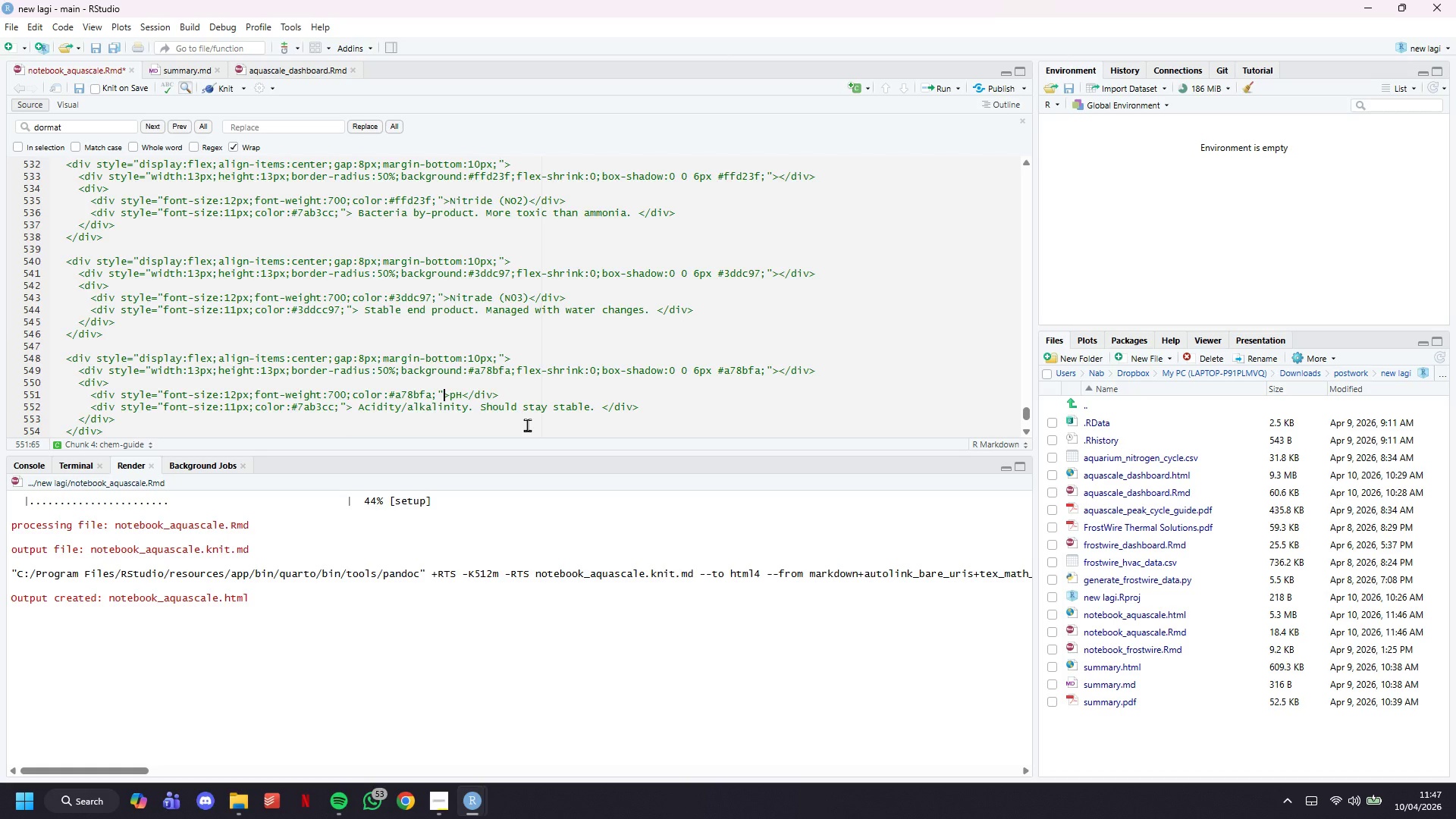 
key(ArrowRight)
 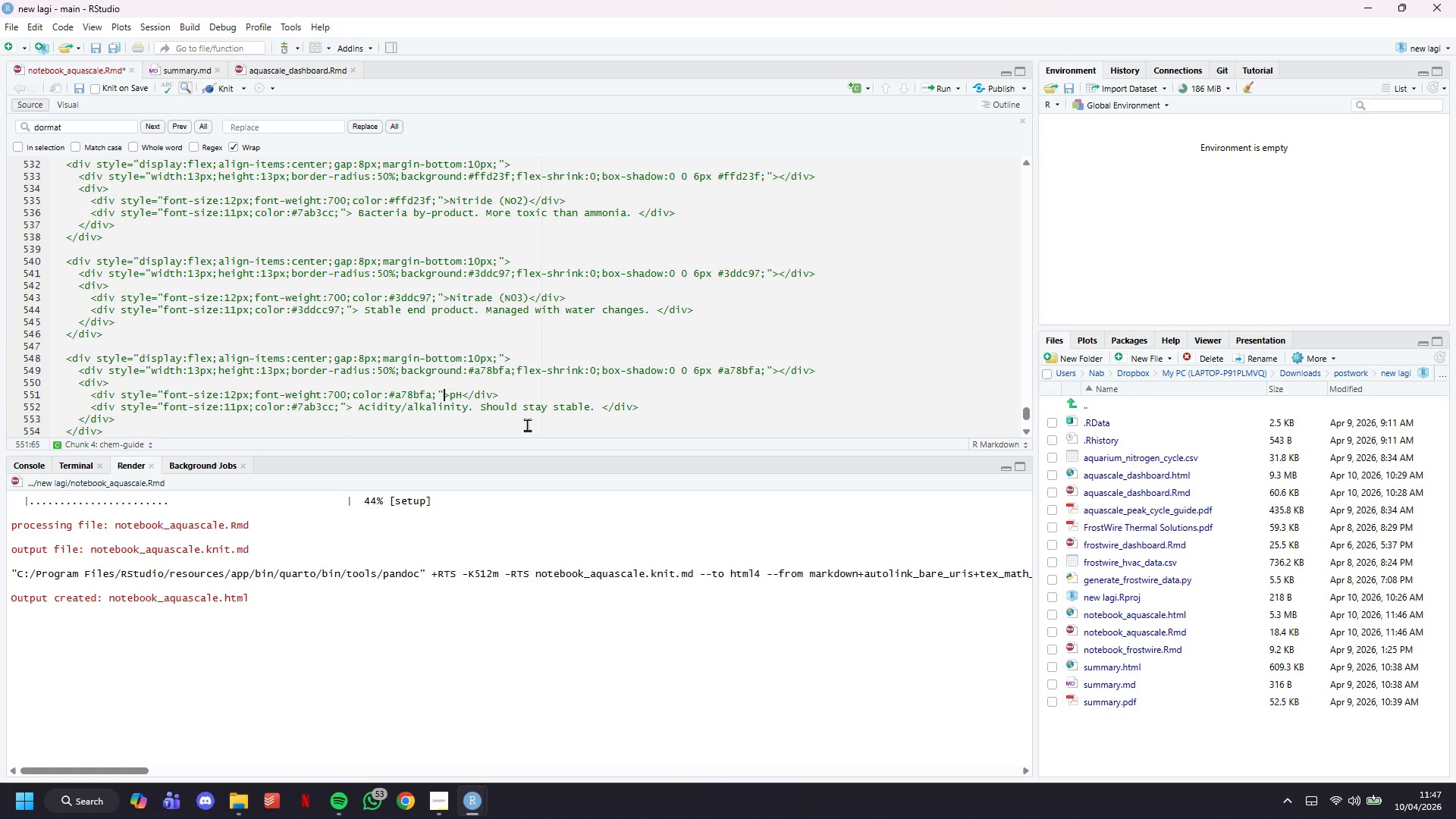 
key(ArrowRight)
 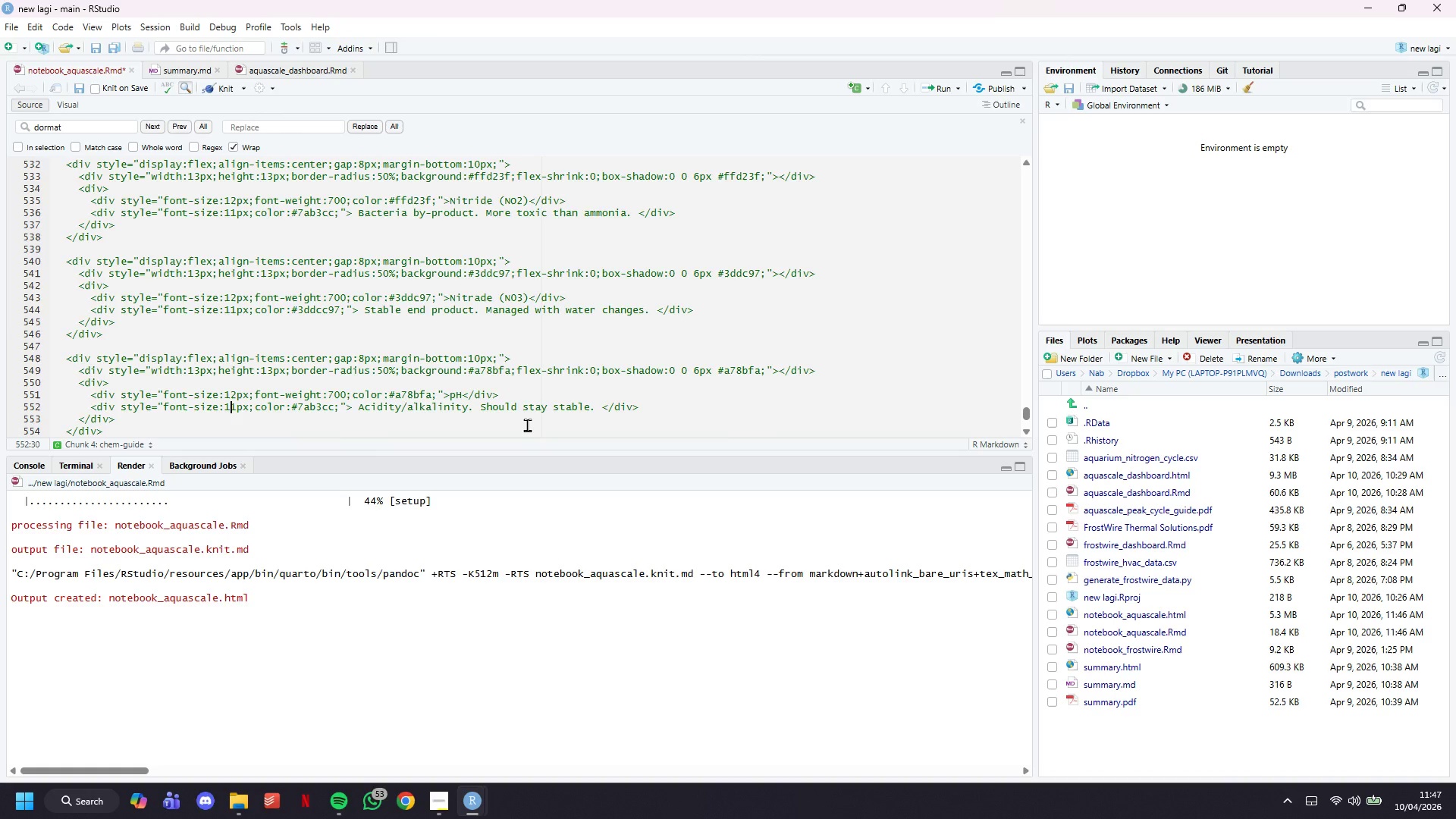 
hold_key(key=ArrowRight, duration=1.0)
 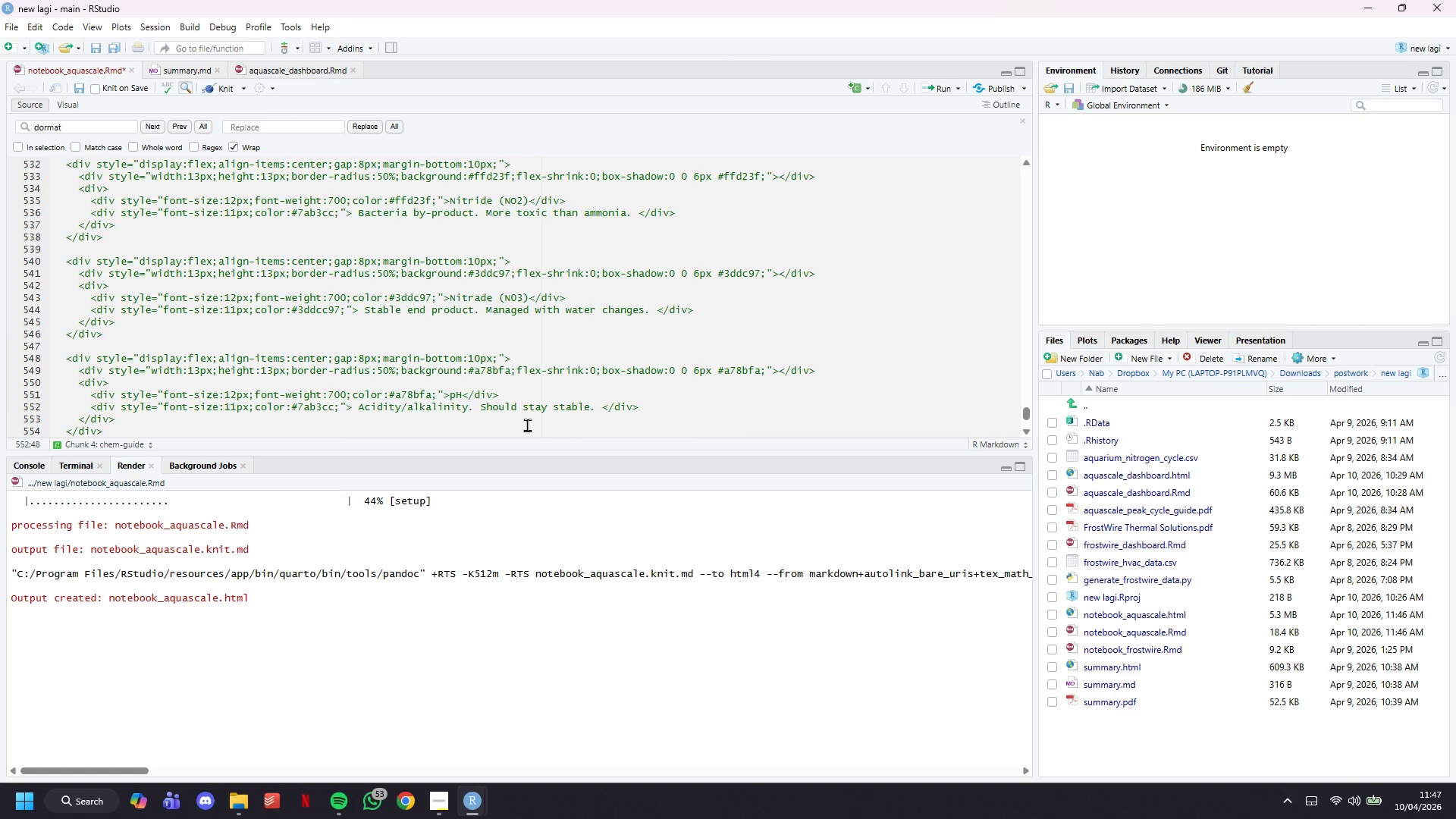 
key(ArrowLeft)
 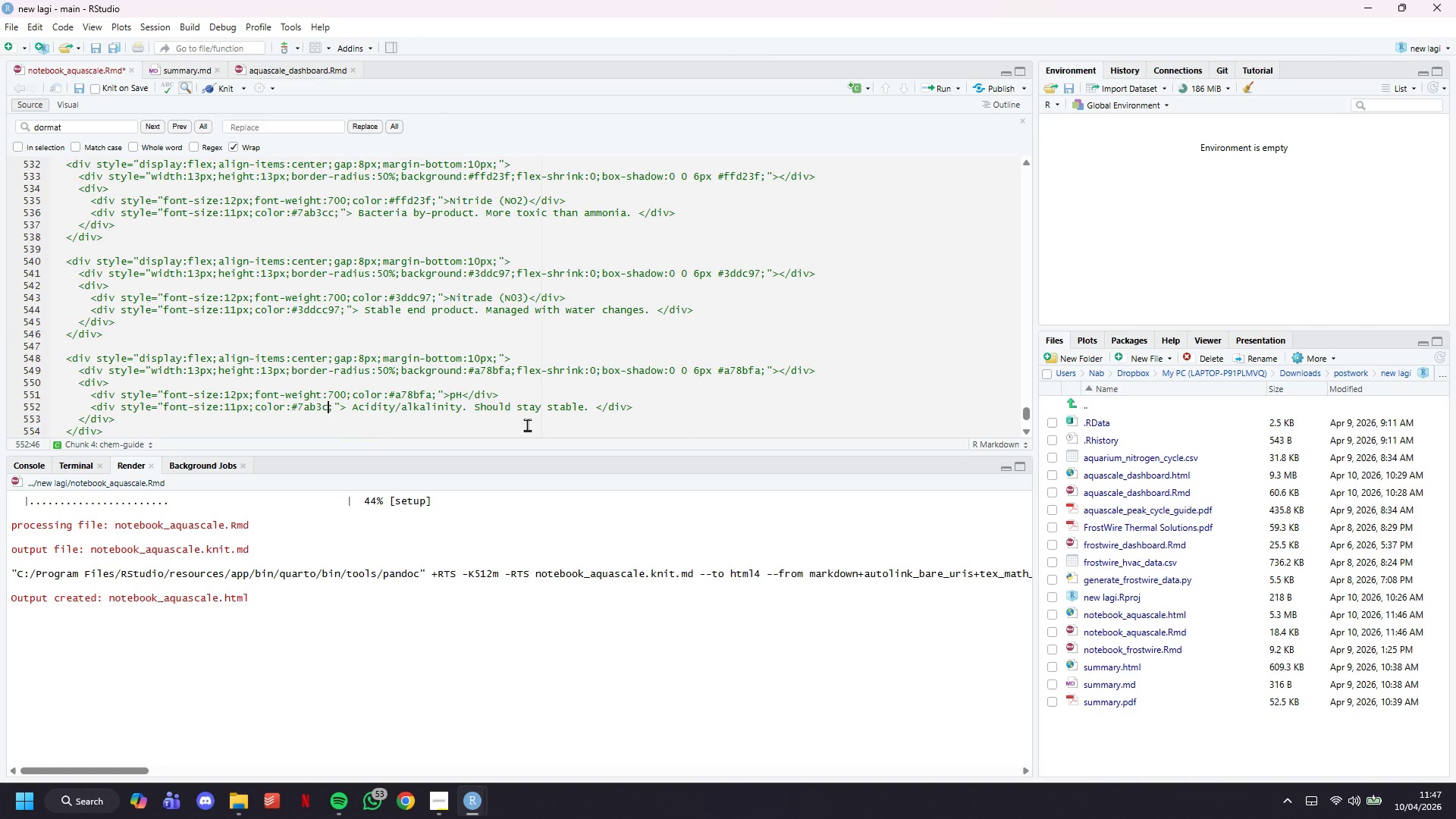 
key(Backspace)
 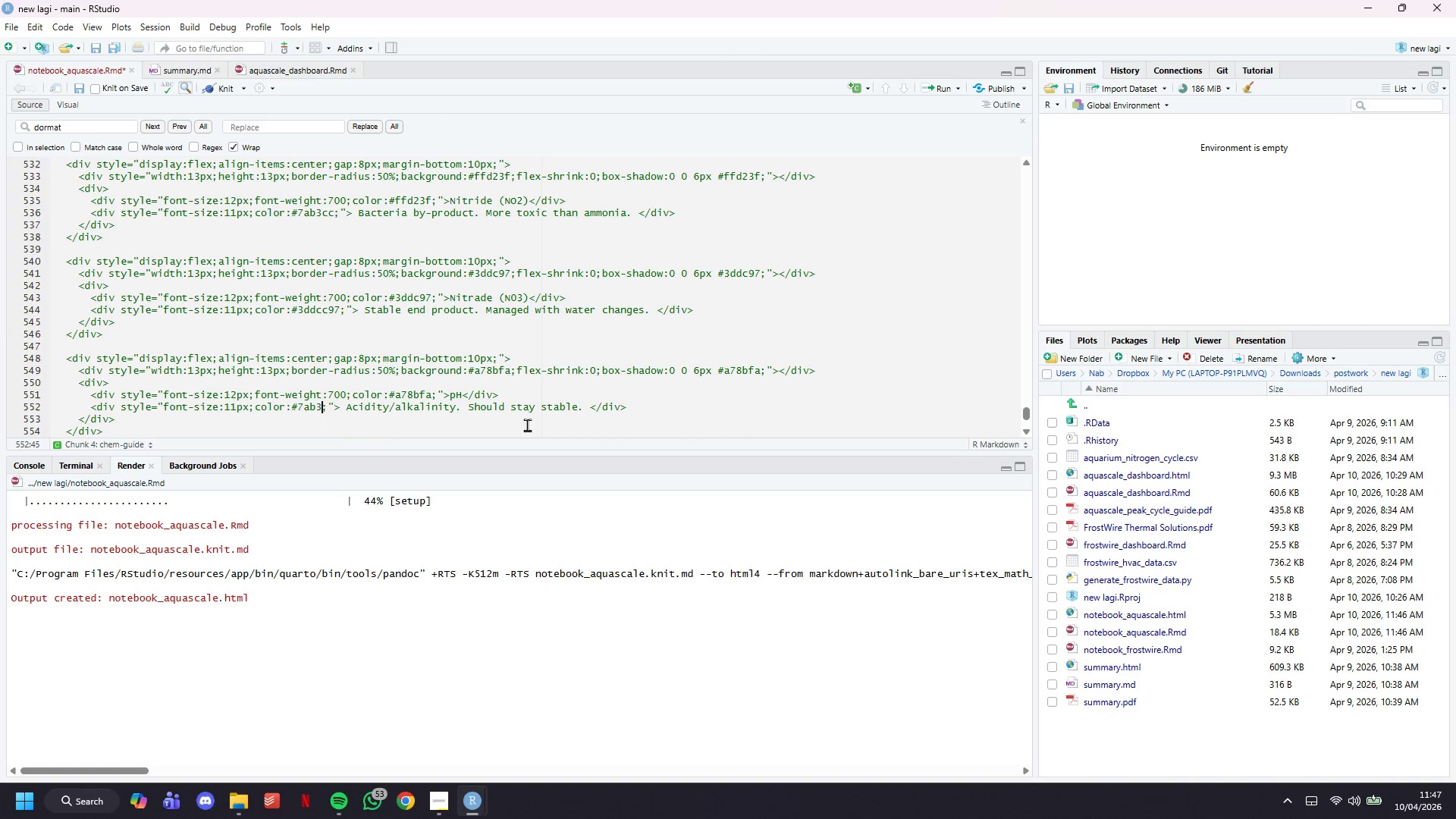 
key(Backspace)
 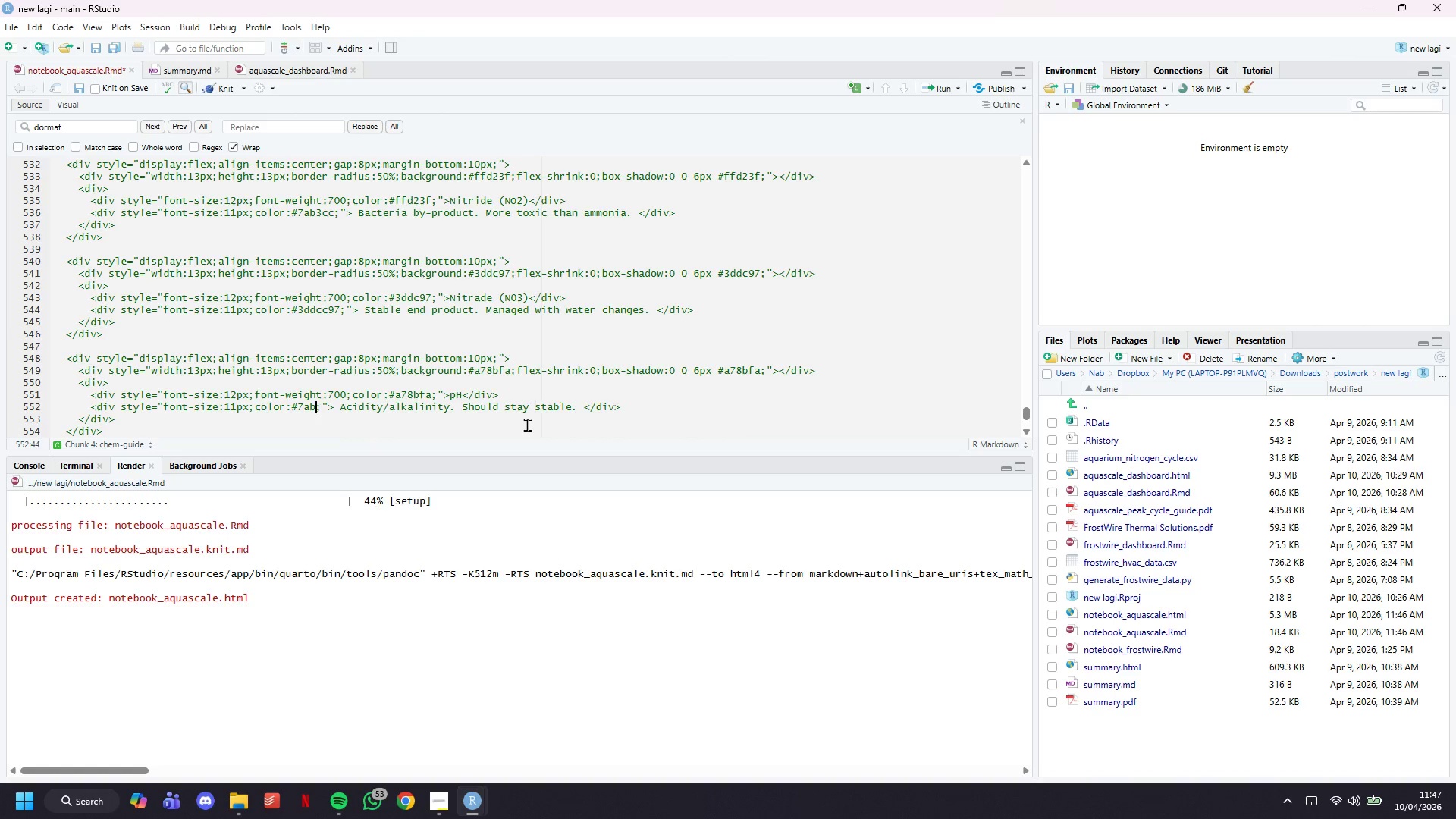 
key(Backspace)
 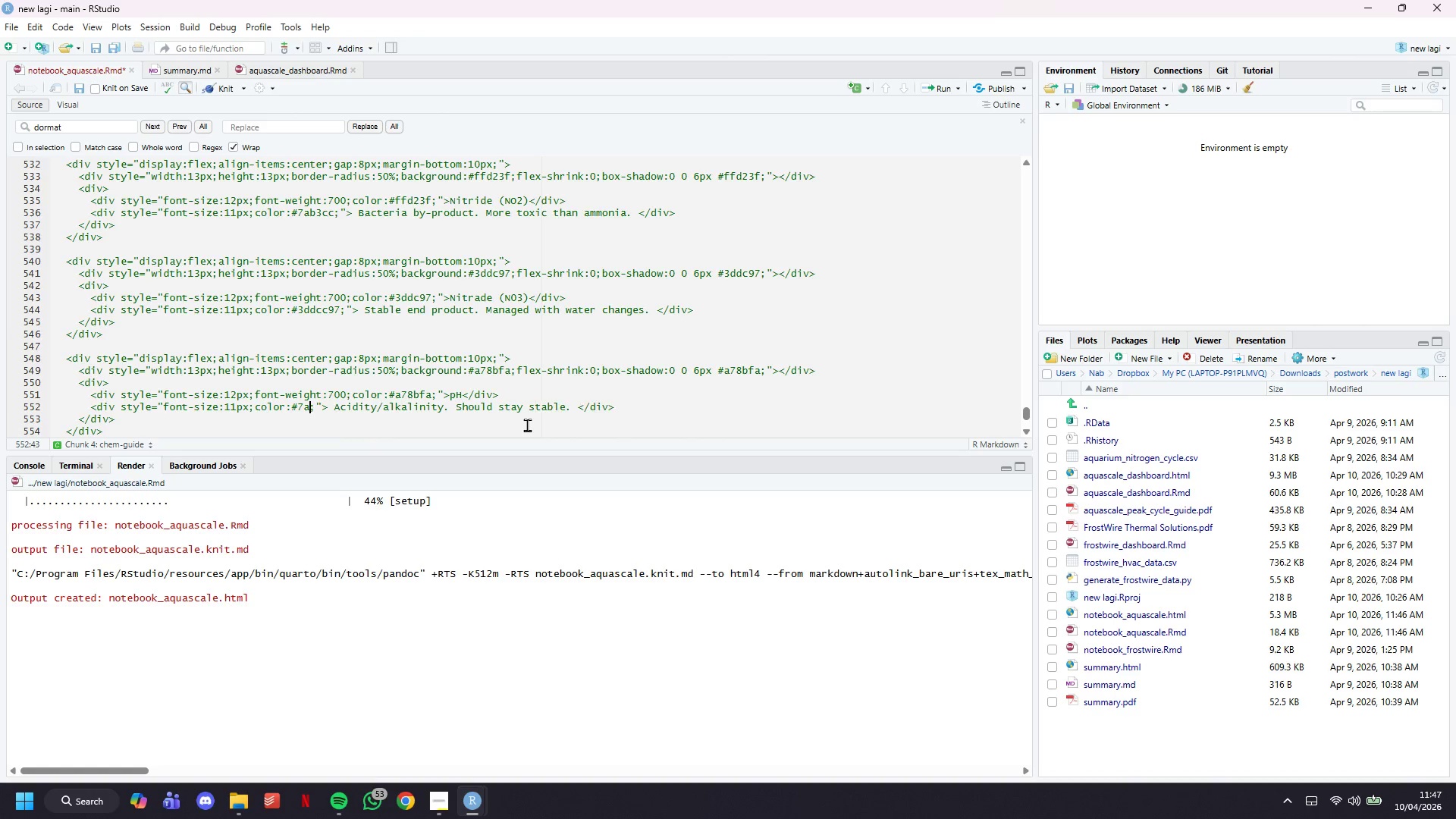 
key(Backspace)
 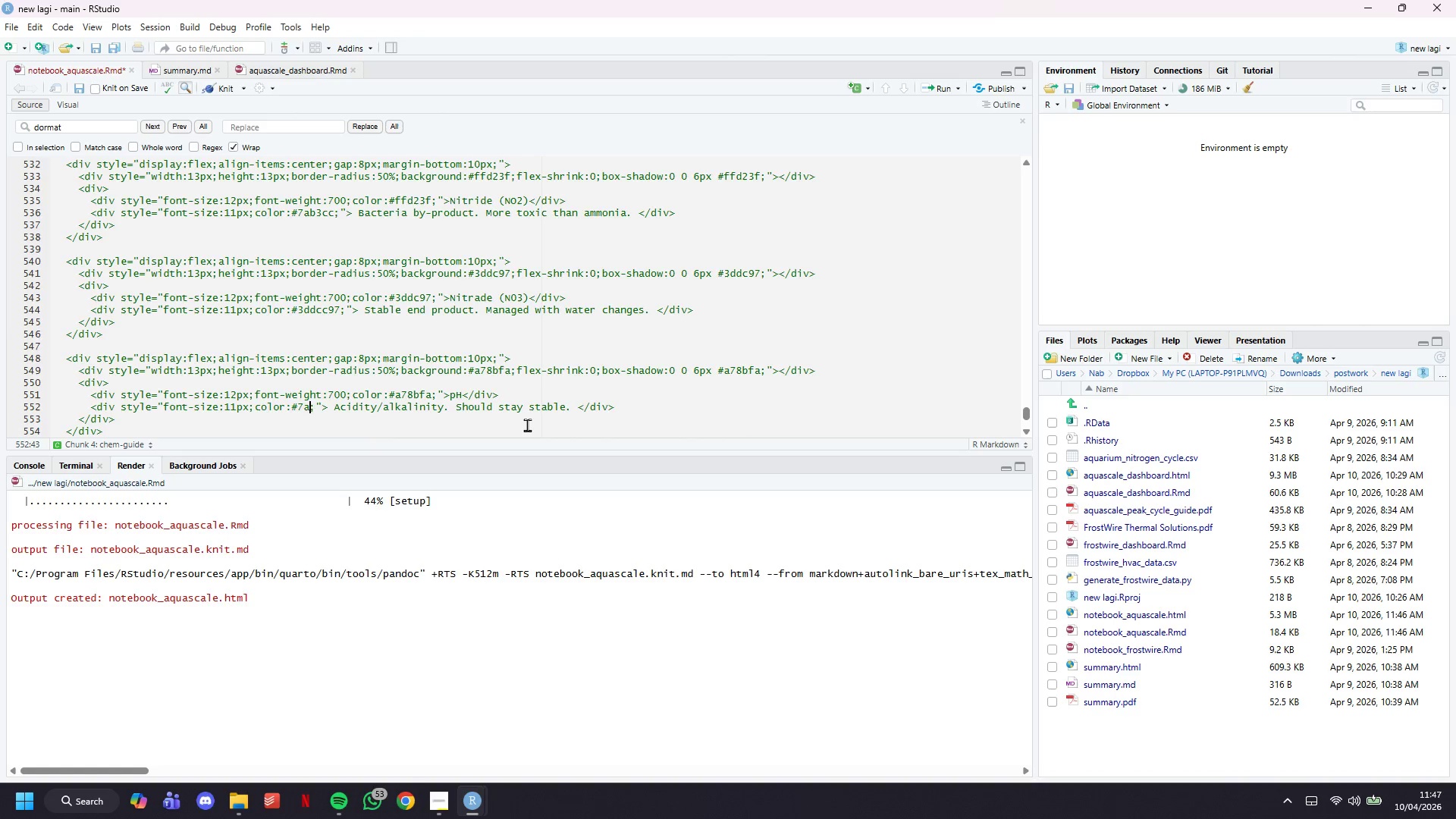 
key(Backspace)
 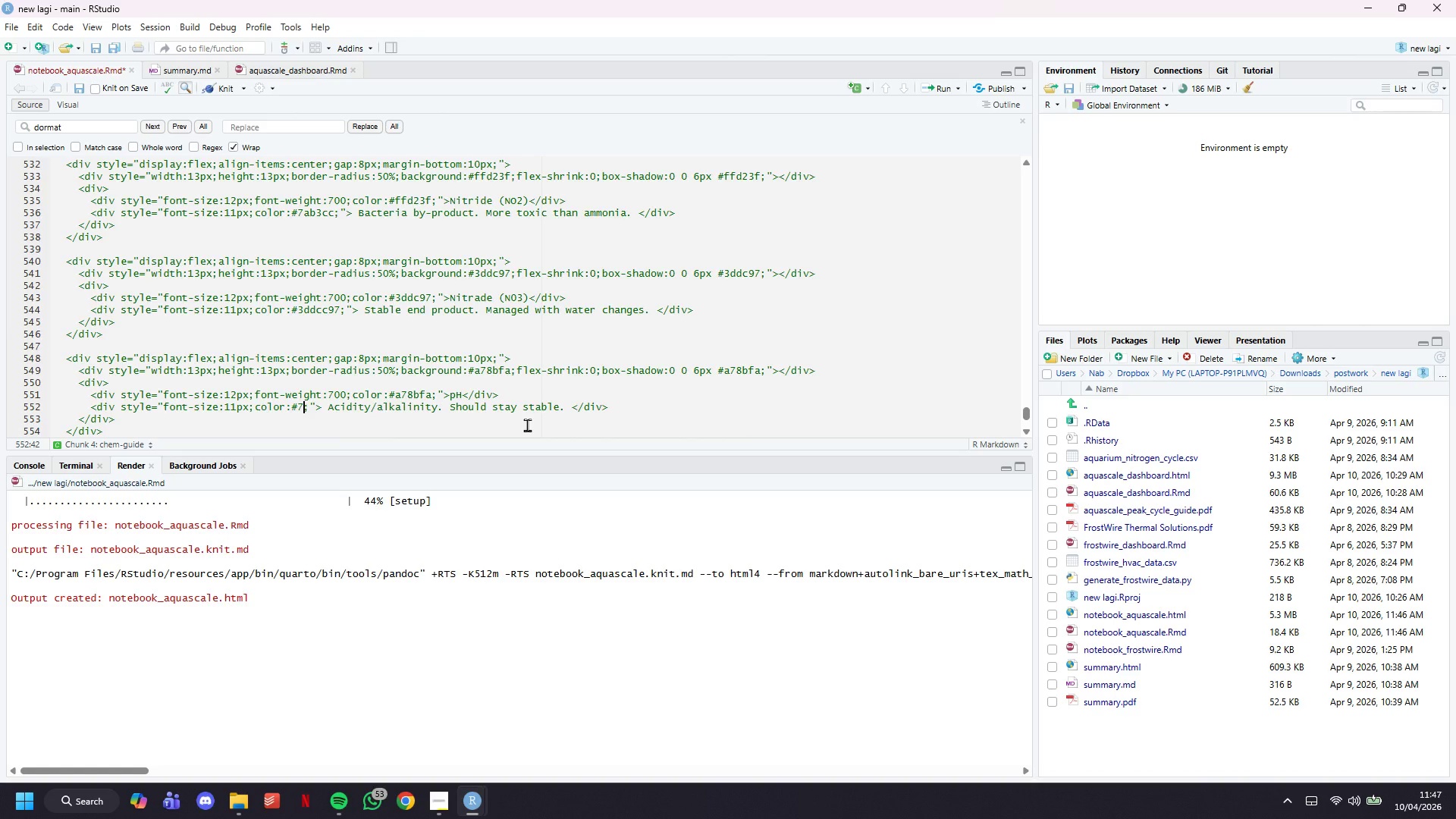 
key(ArrowLeft)
 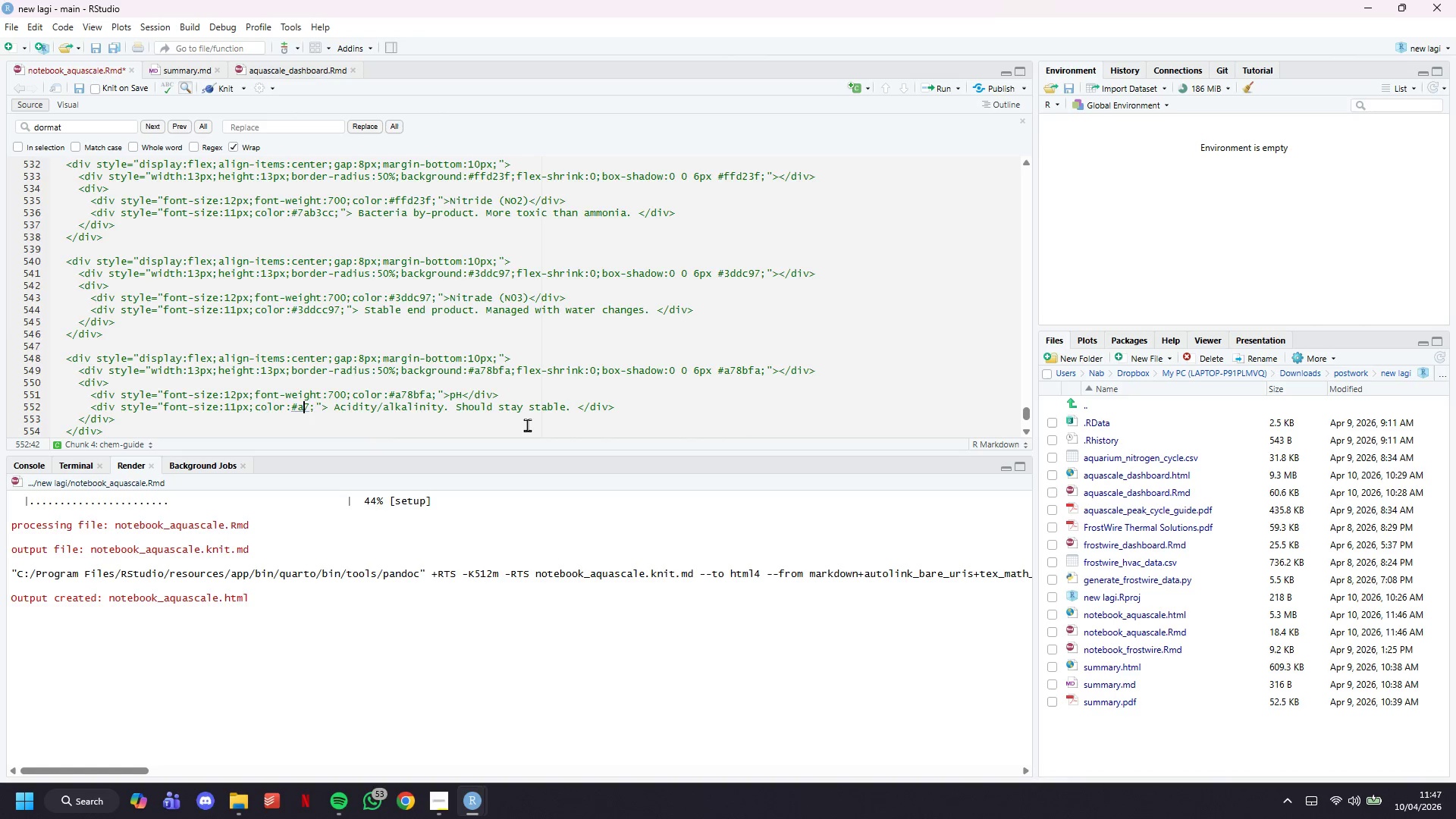 
key(A)
 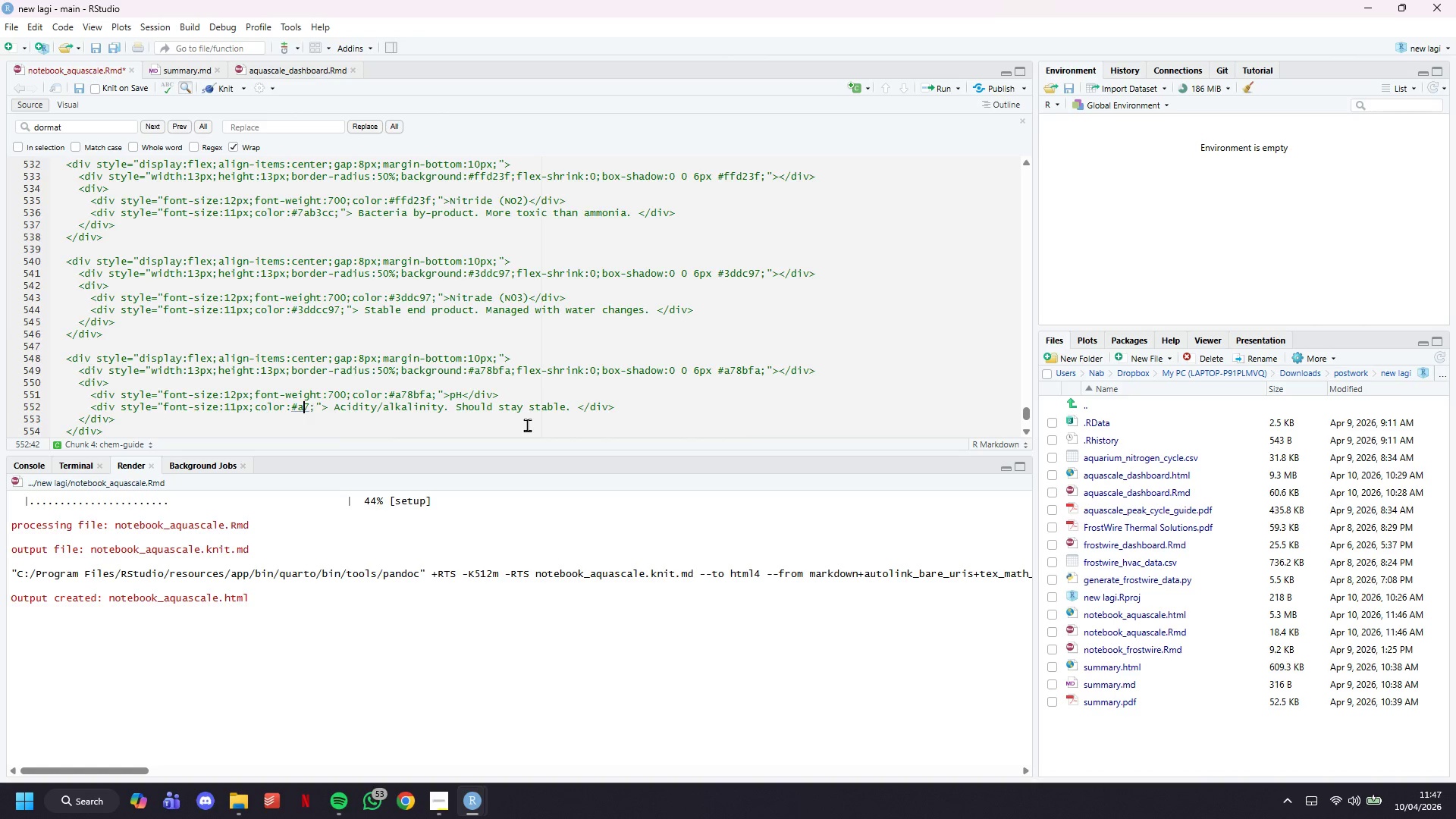 
key(ArrowRight)
 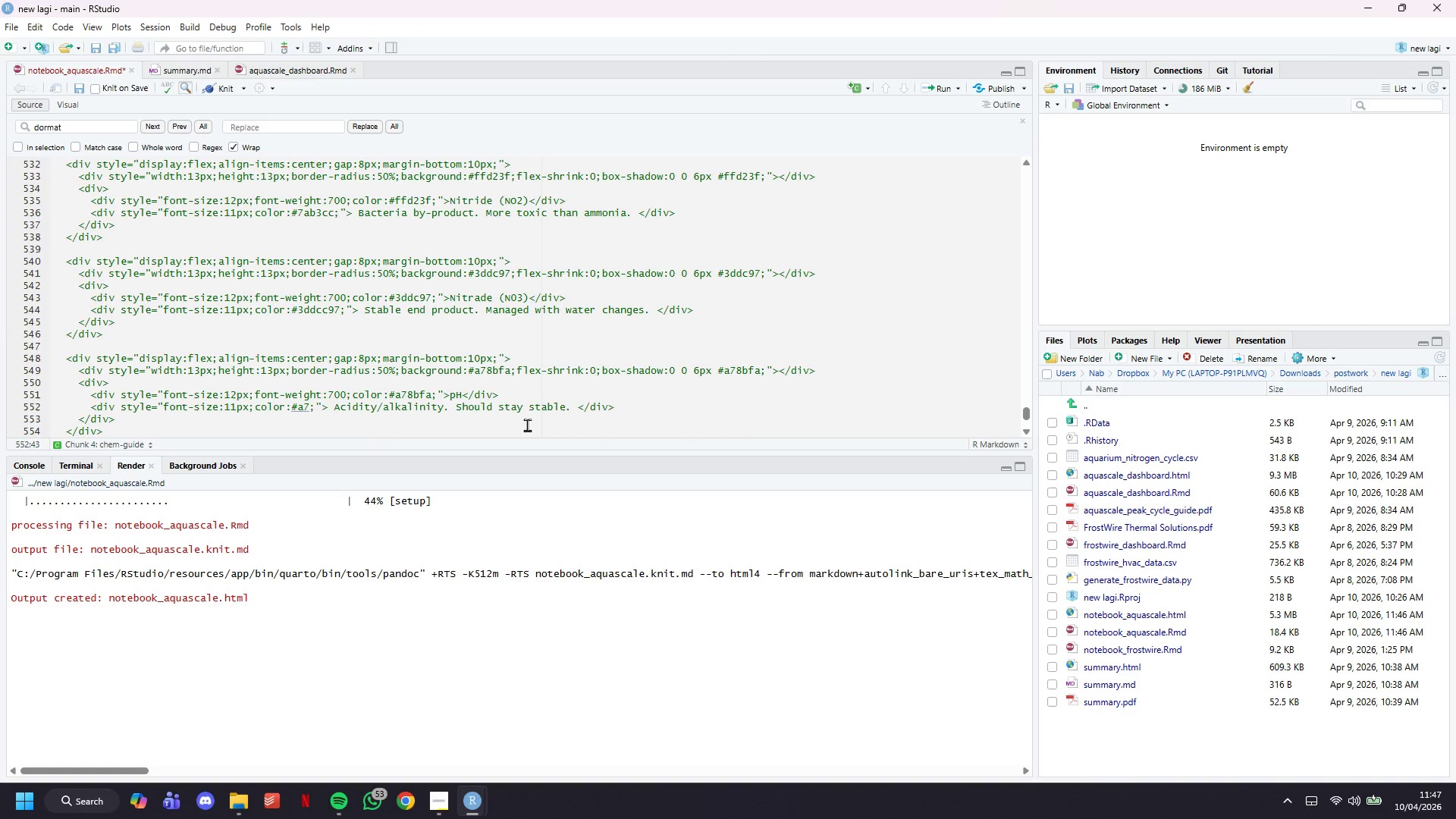 
type(8bfa)
 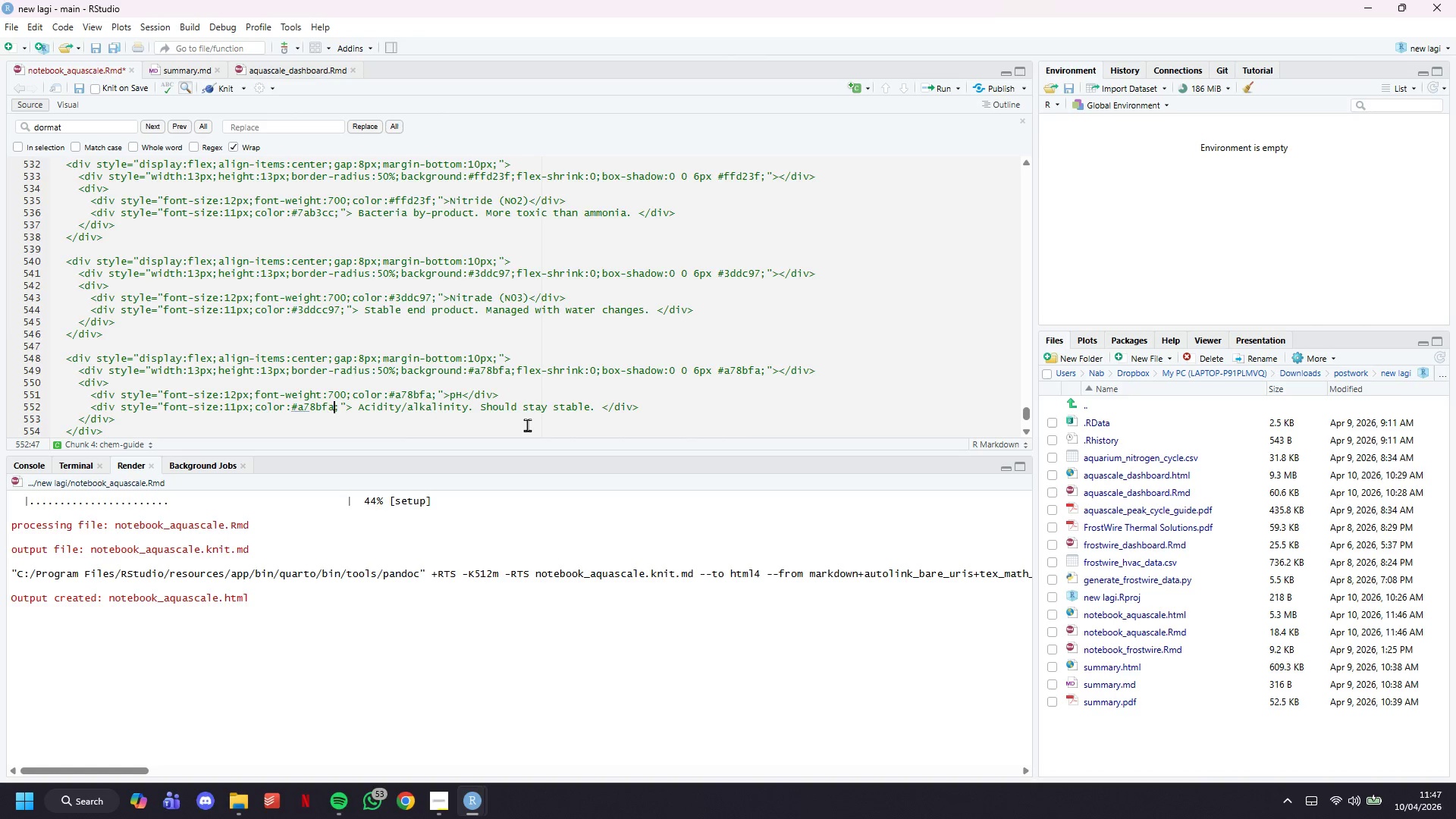 
hold_key(key=ArrowRight, duration=0.38)
 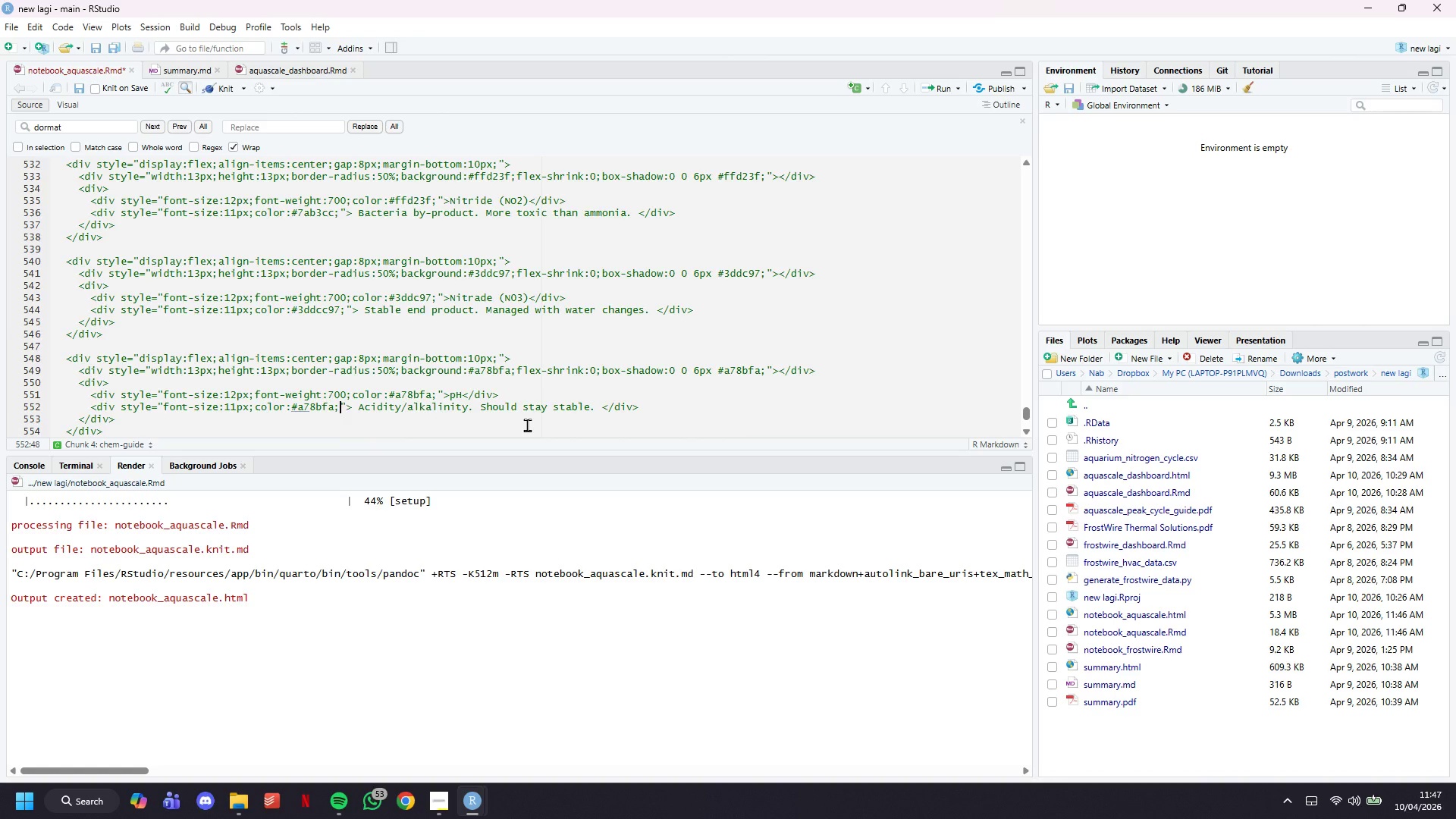 
key(Control+S)
 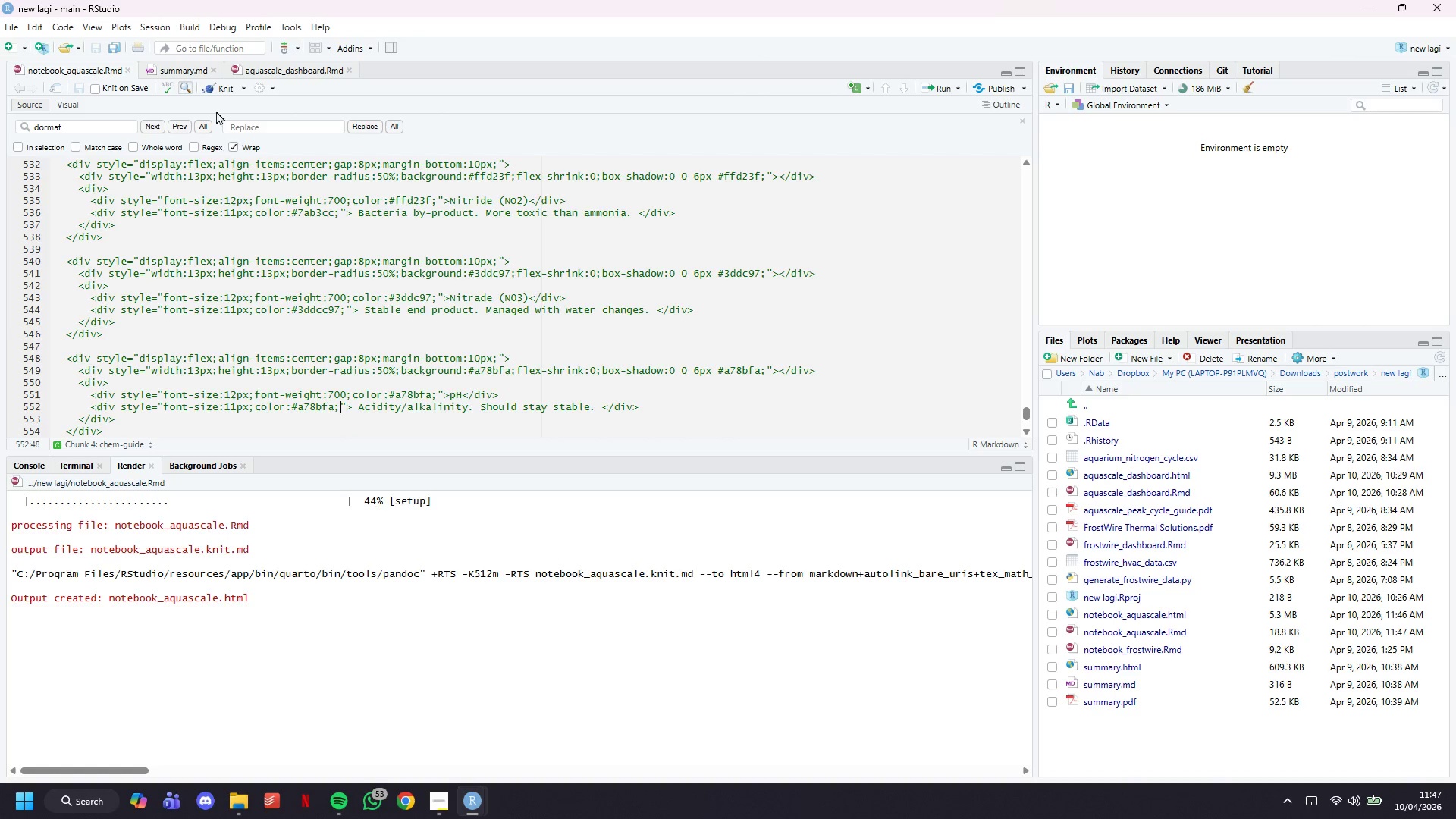 
left_click([221, 87])
 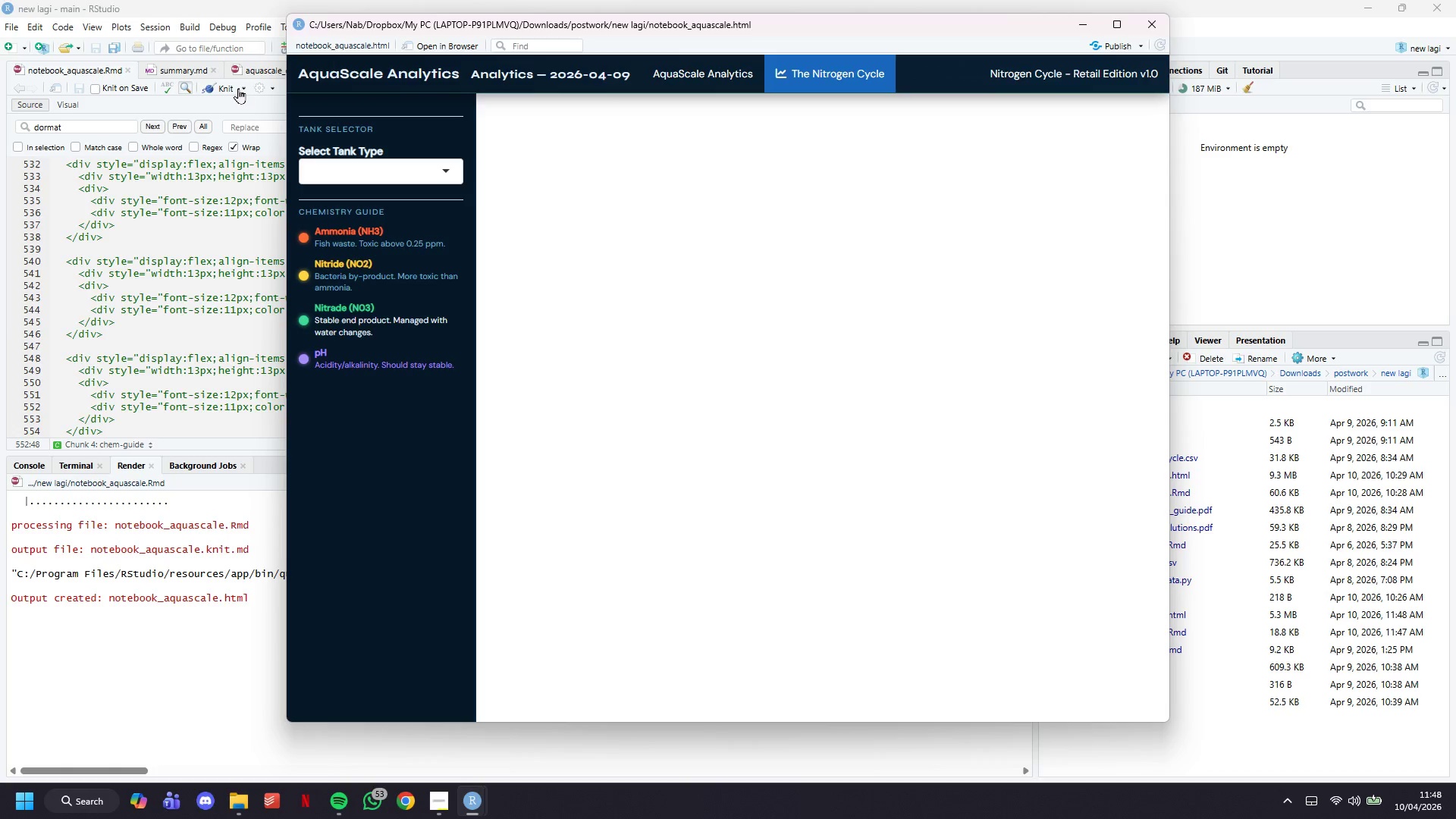 
wait(25.62)
 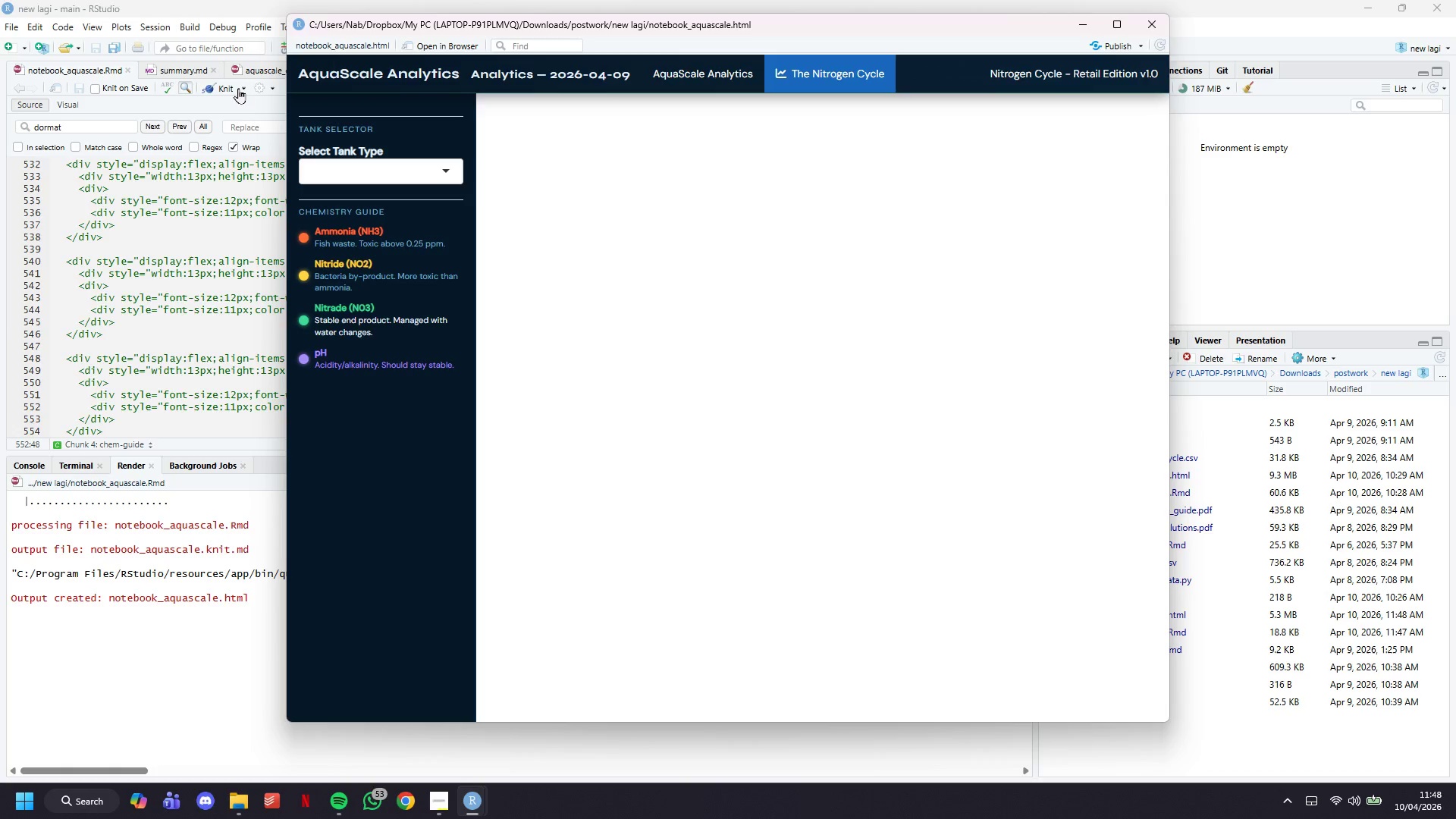 
left_click([203, 291])
 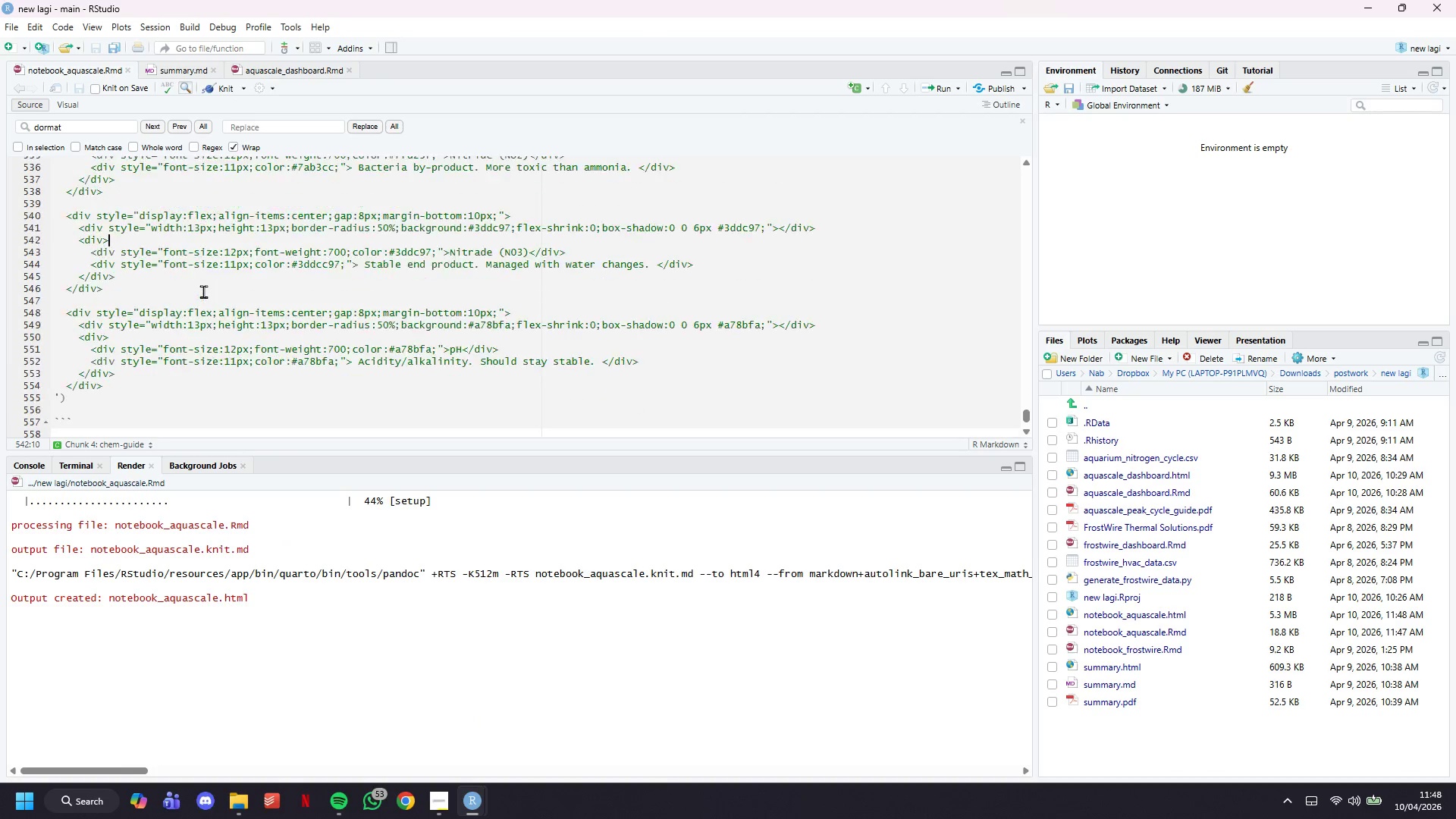 
scroll: coordinate [203, 291], scroll_direction: down, amount: 2.0
 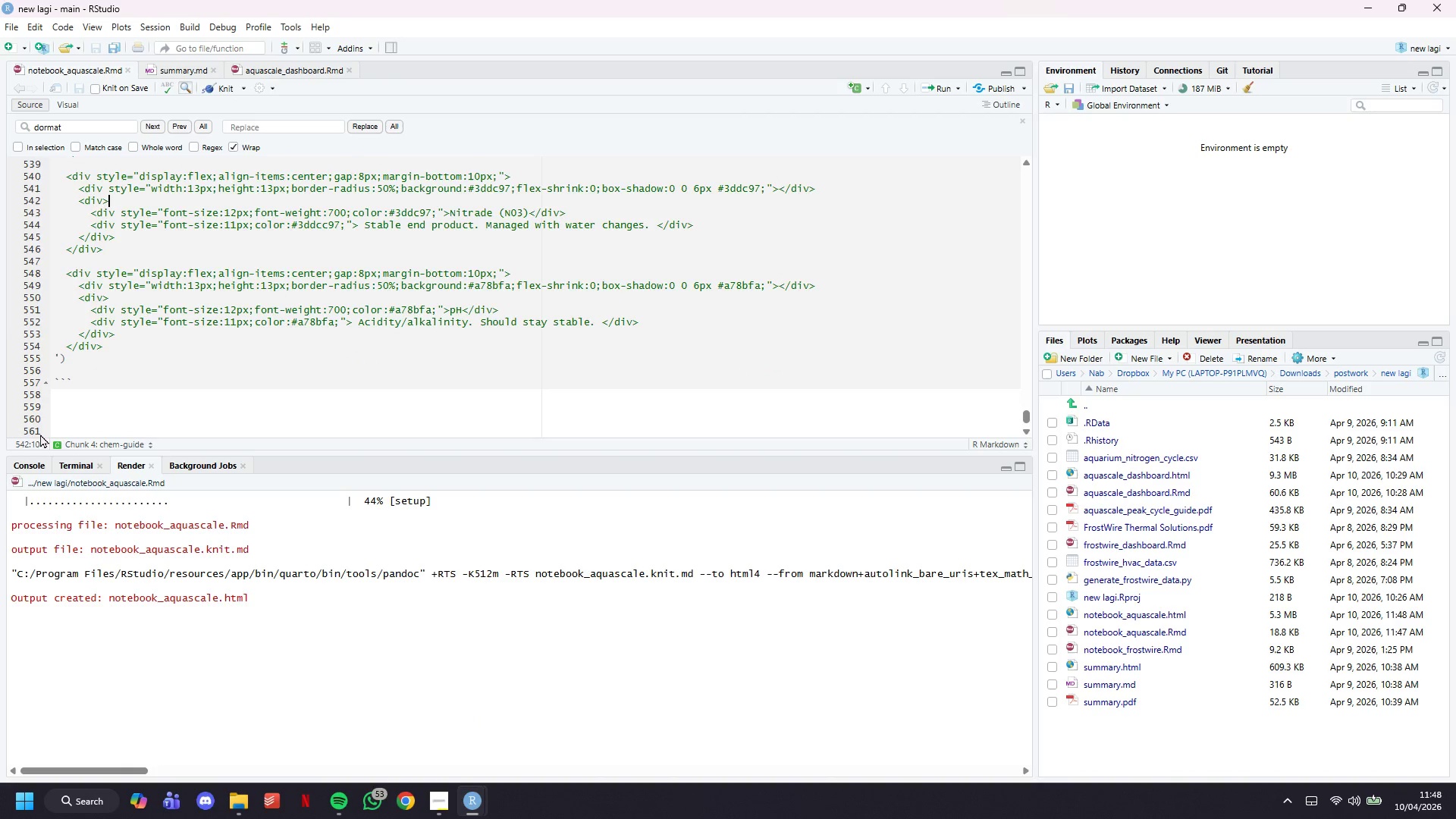 
left_click_drag(start_coordinate=[121, 347], to_coordinate=[60, 344])
 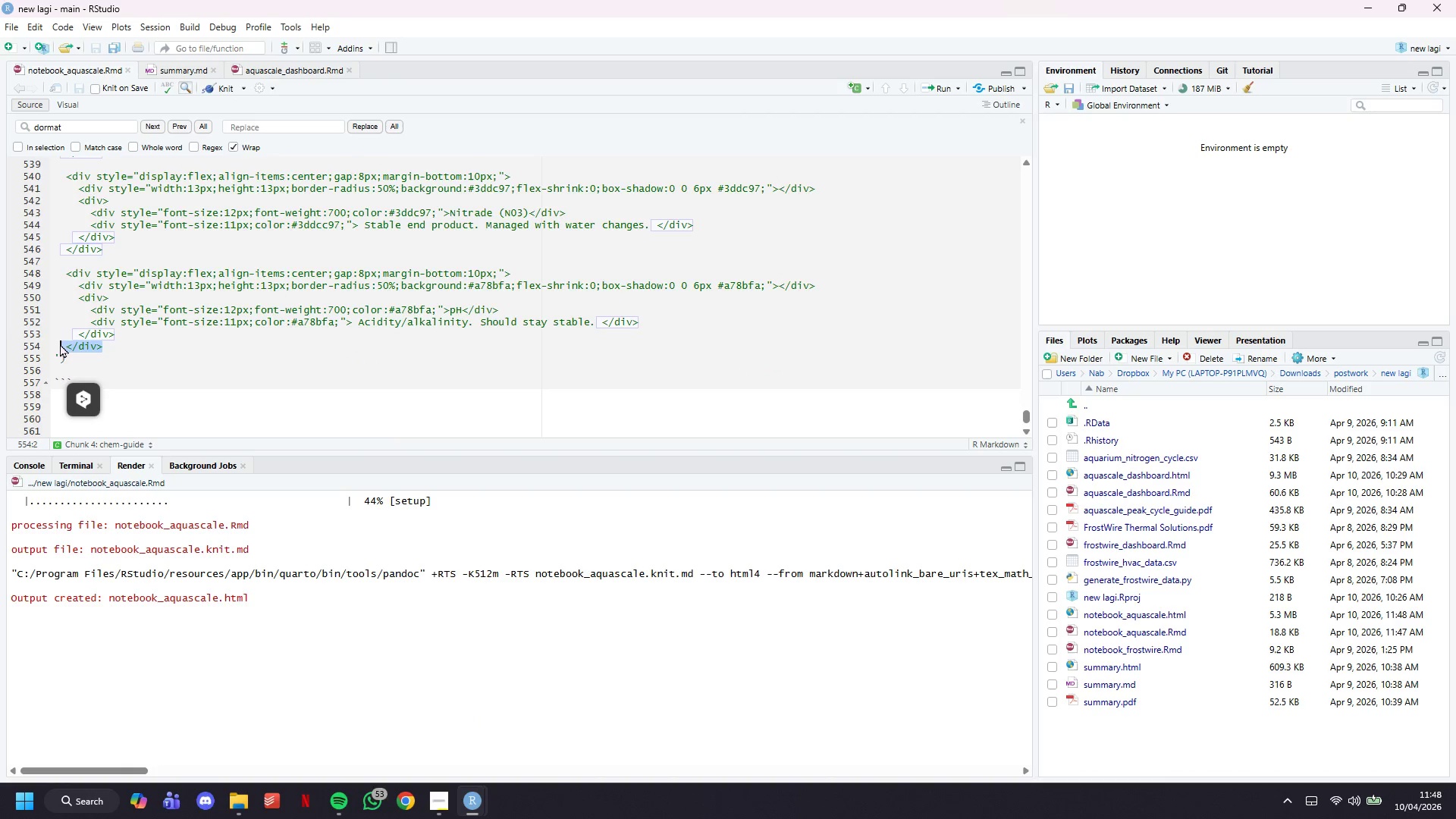 
key(Control+C)
 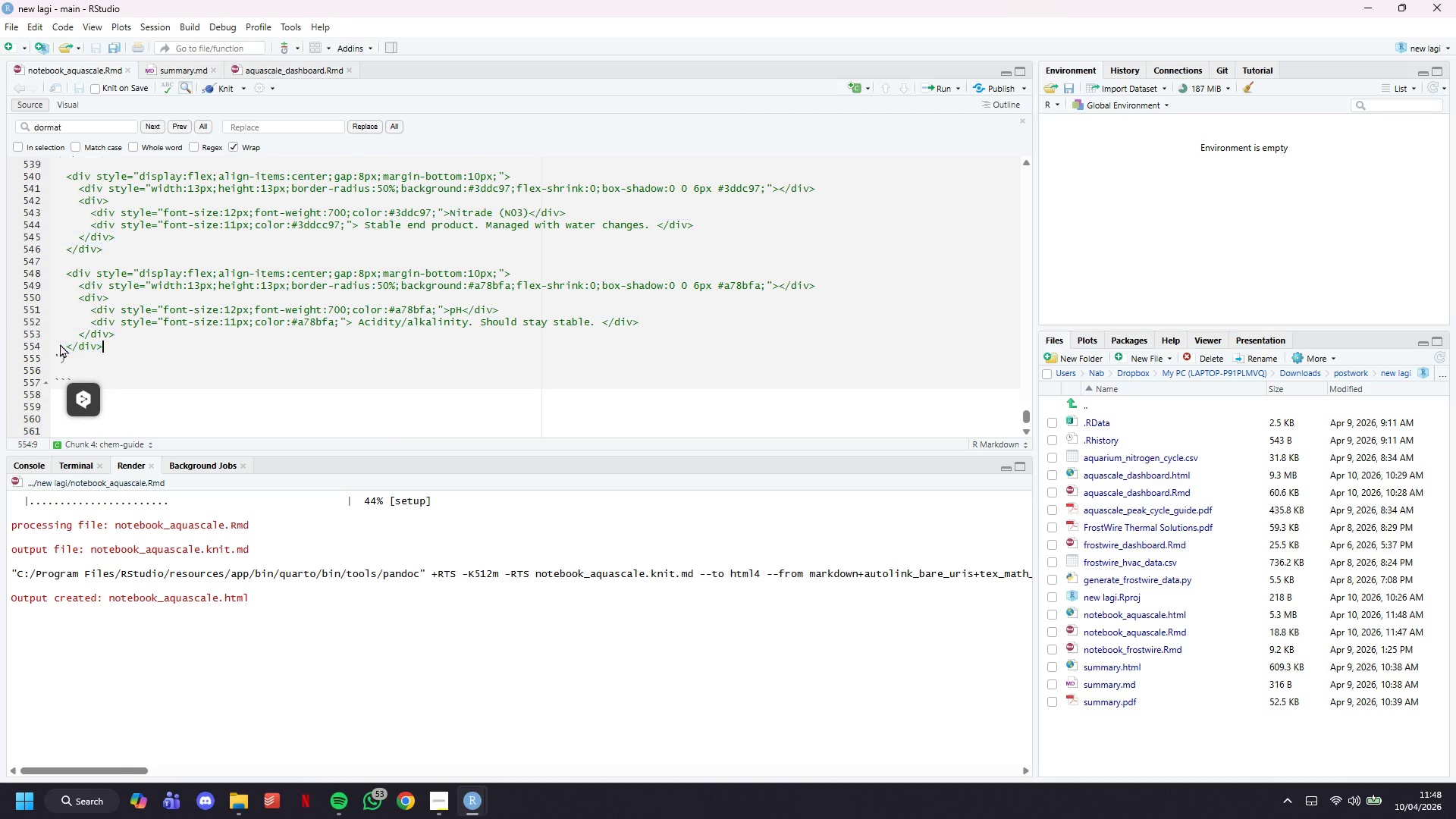 
key(ArrowRight)
 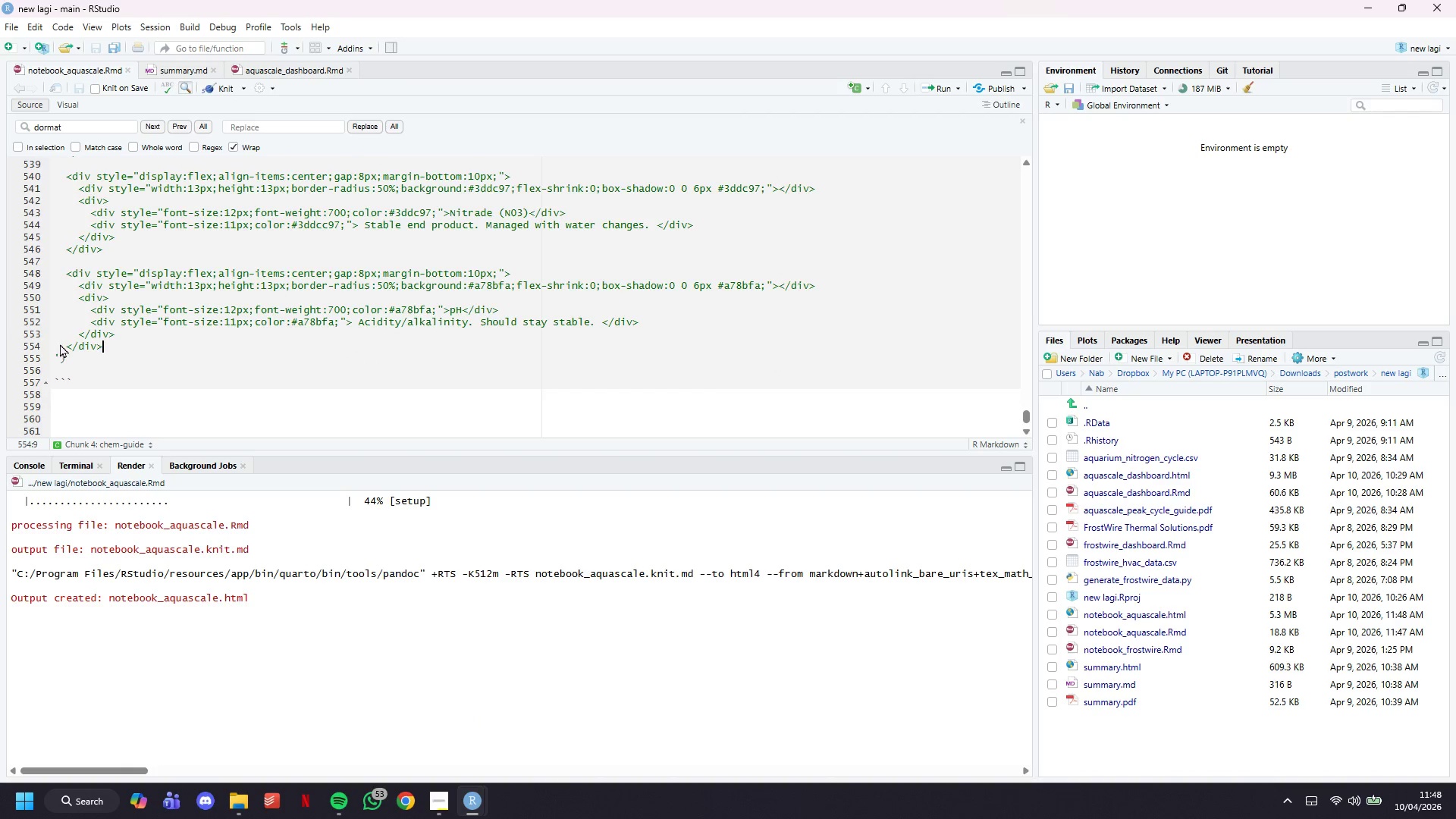 
key(Enter)
 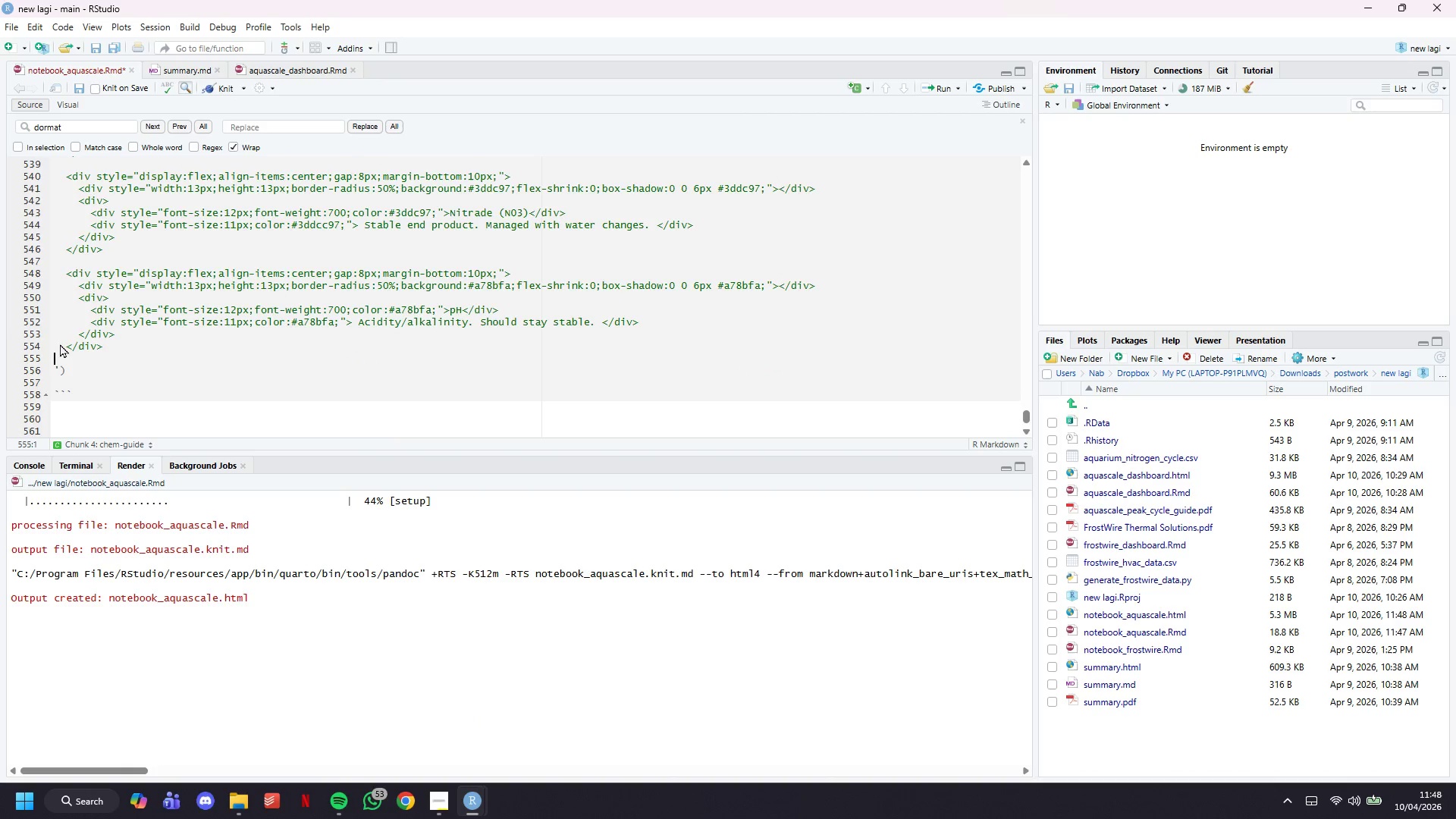 
key(Control+V)
 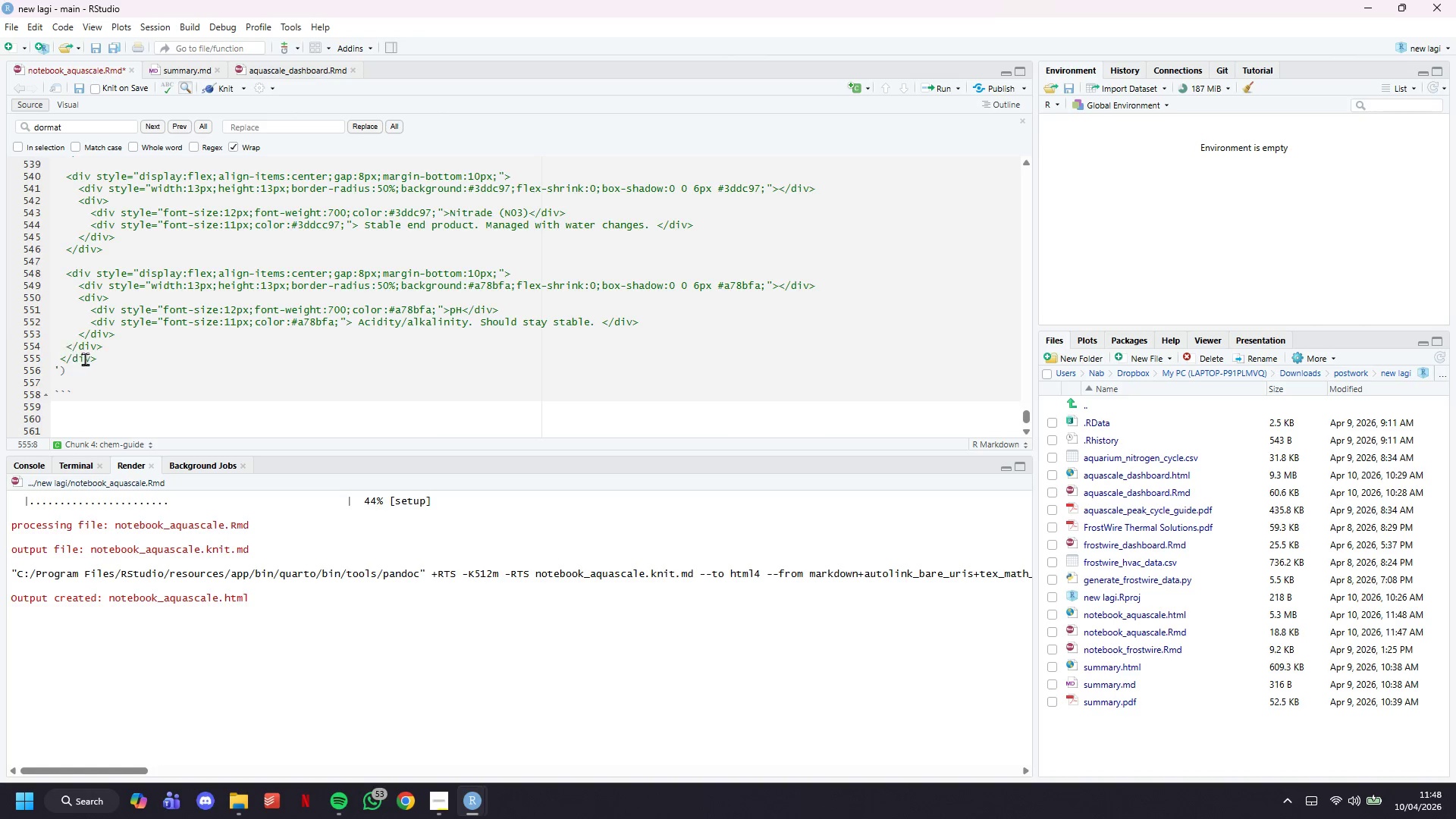 
double_click([85, 359])
 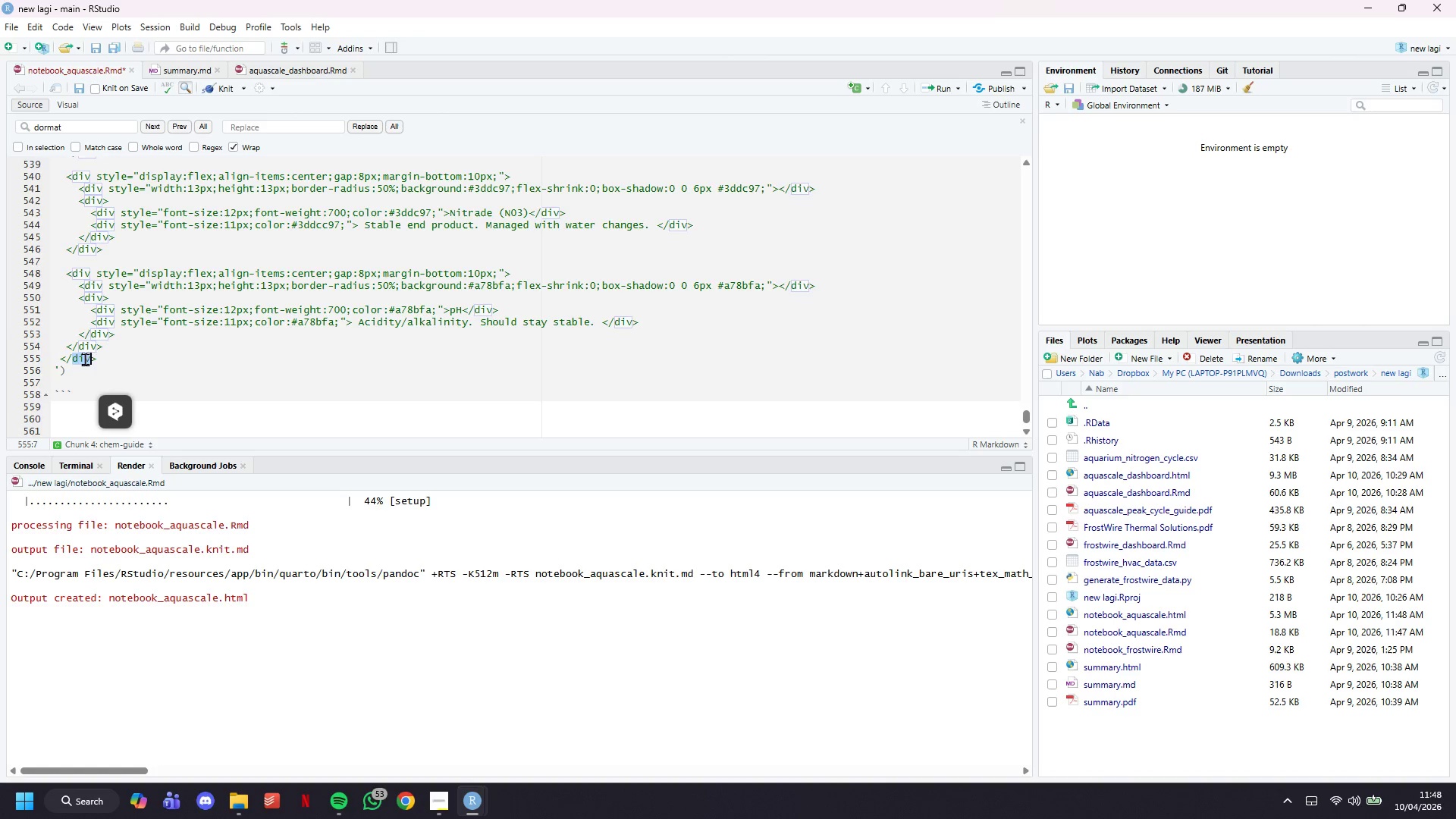 
triple_click([85, 359])
 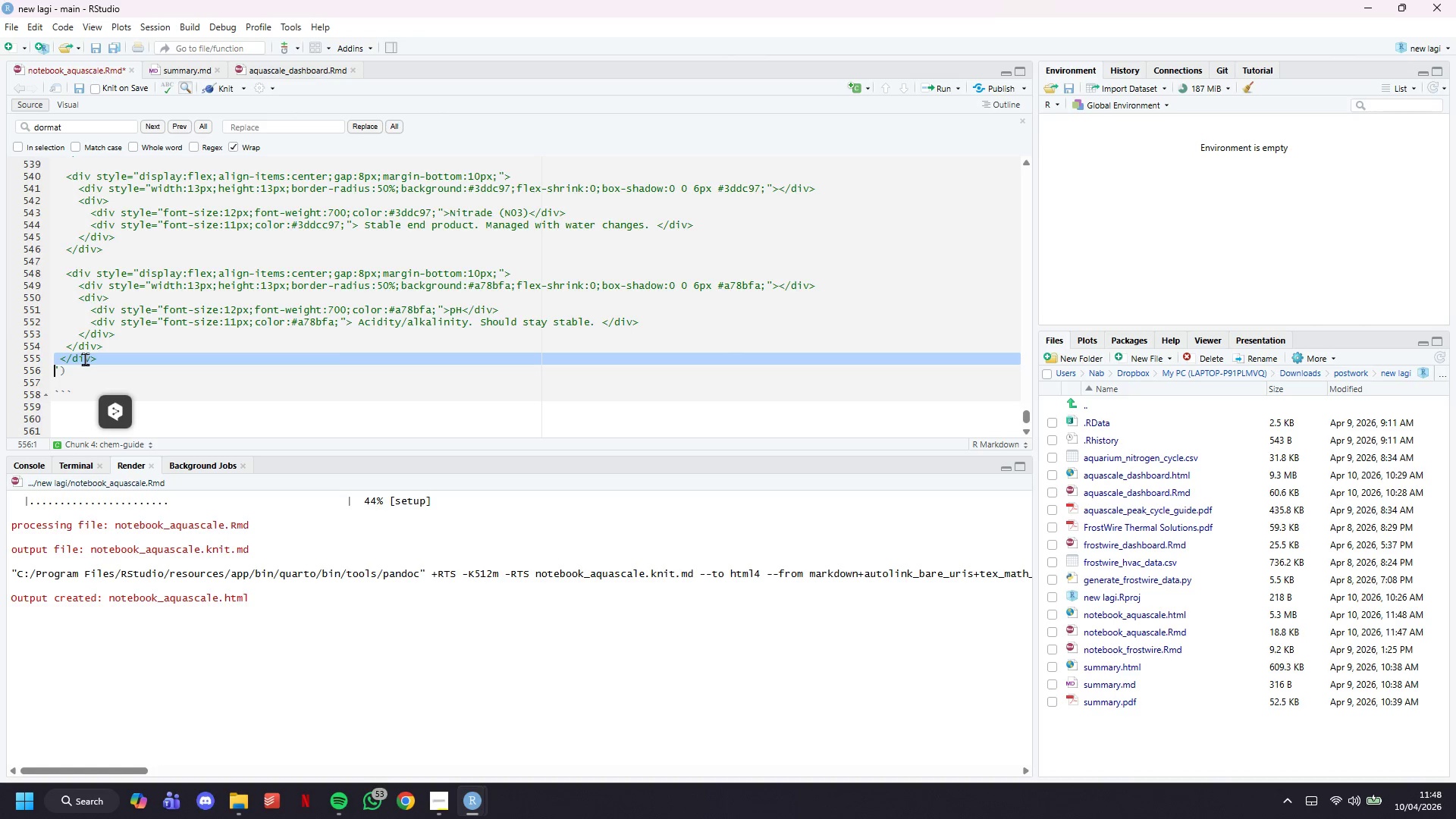 
triple_click([85, 359])
 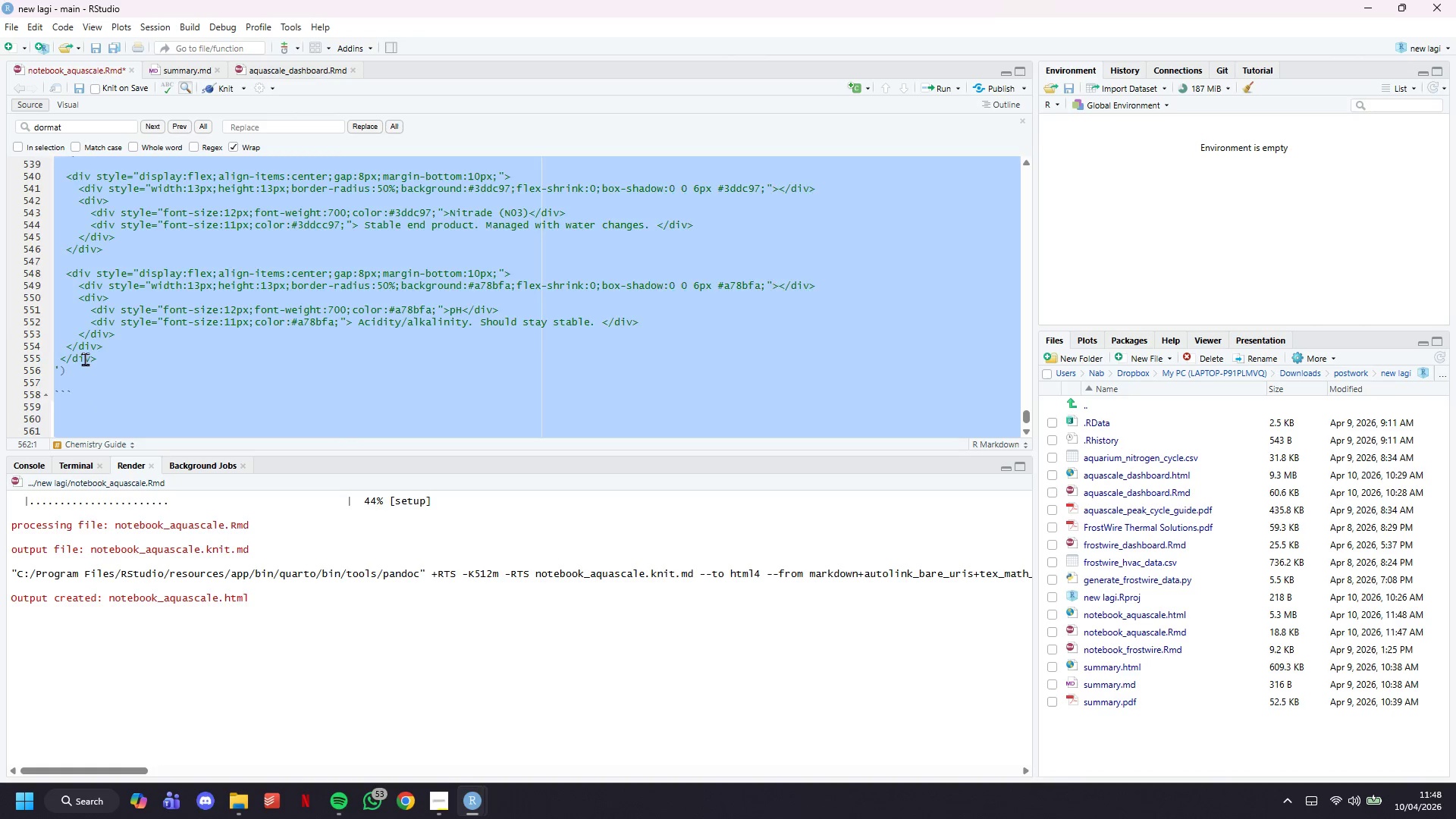 
triple_click([85, 359])
 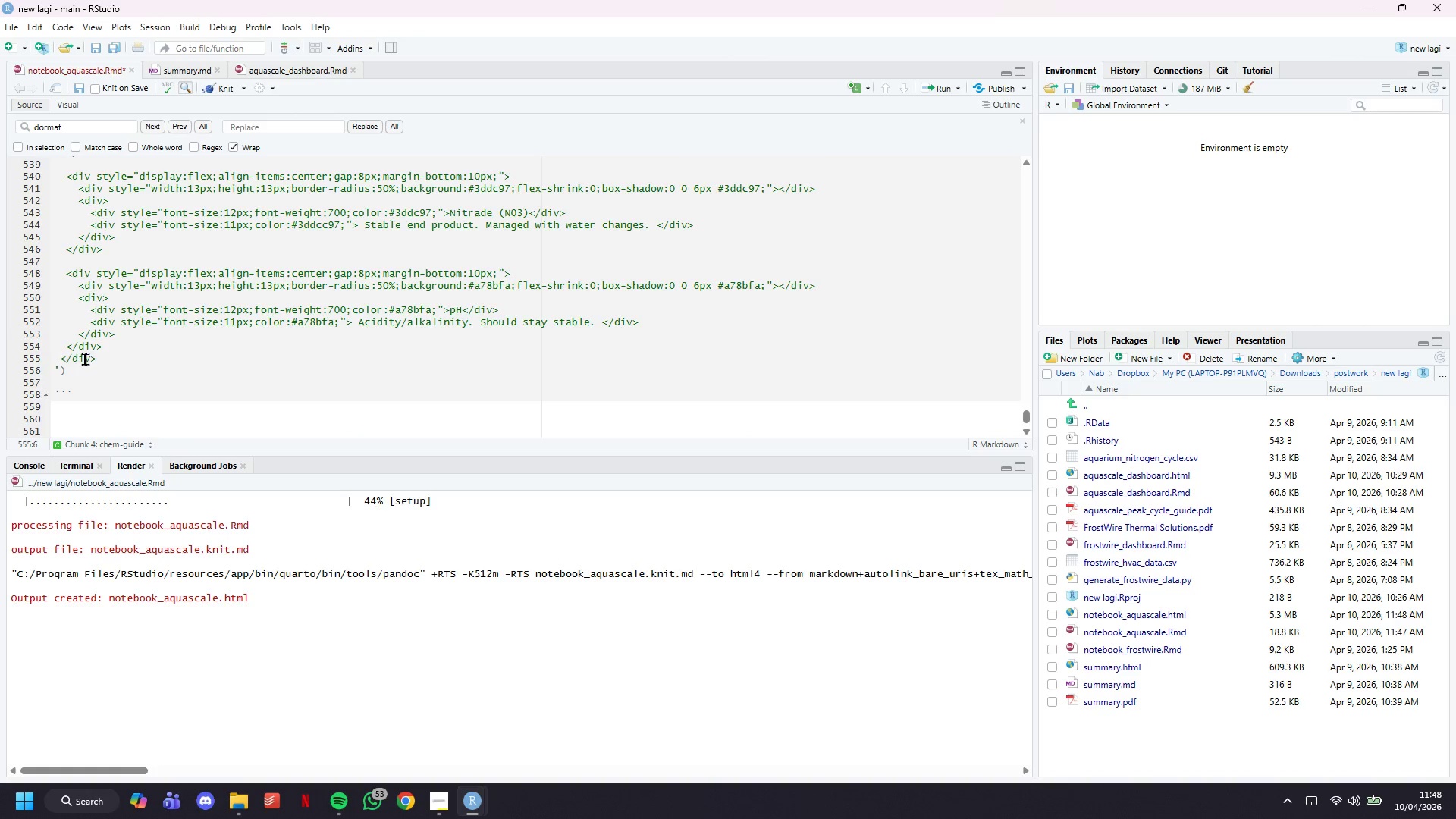 
triple_click([85, 359])
 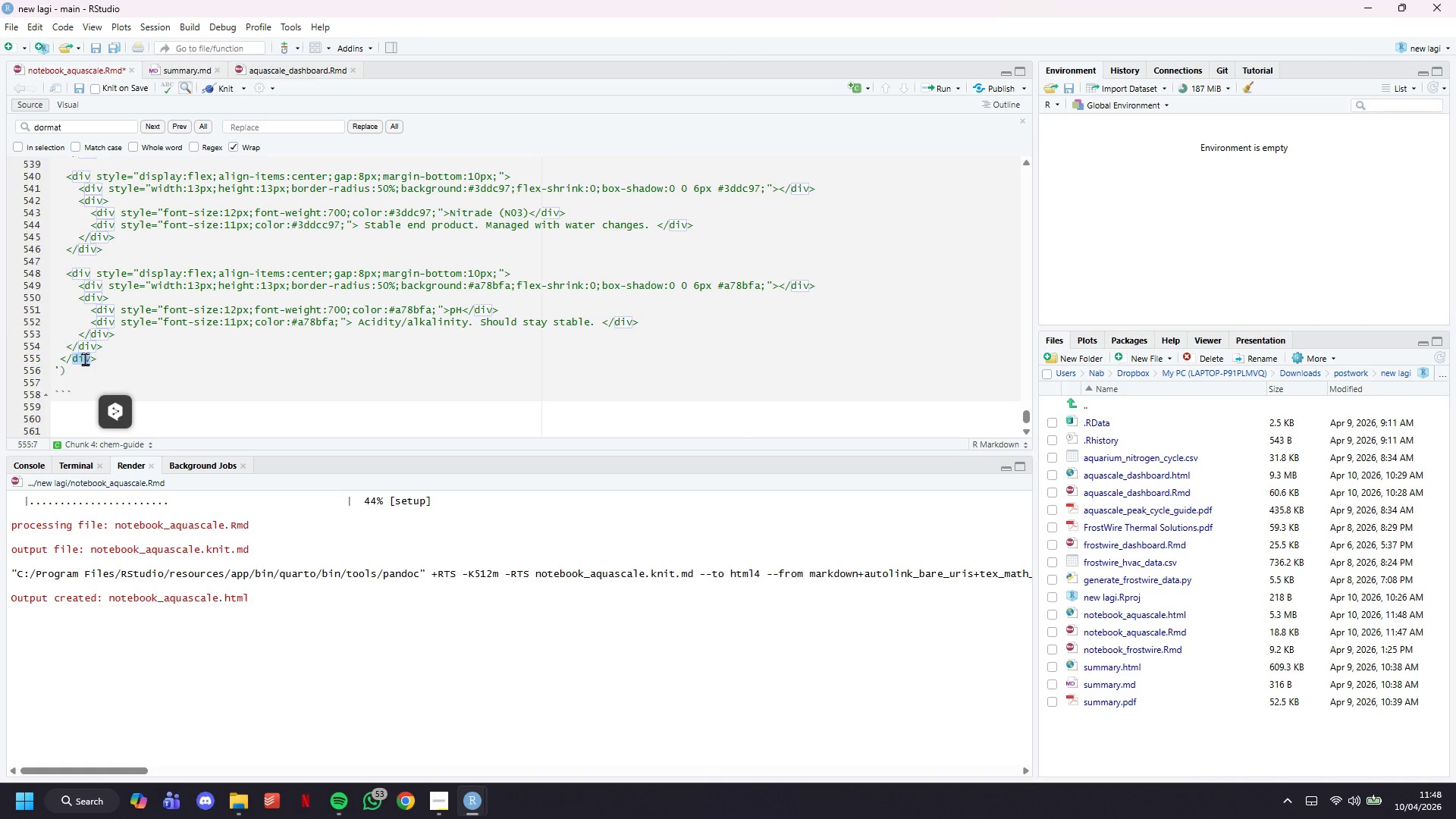 
scroll: coordinate [85, 359], scroll_direction: up, amount: 6.0
 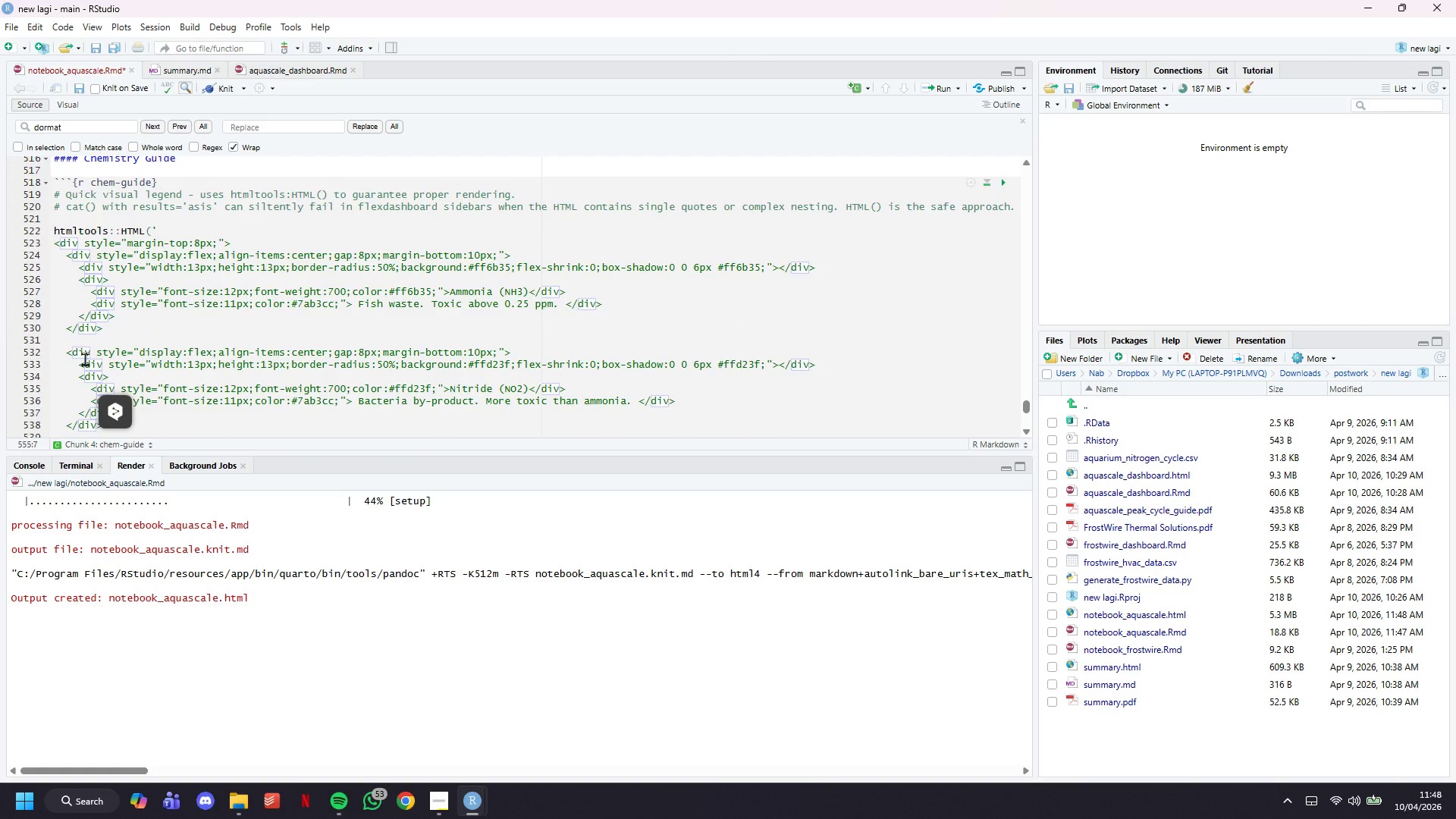 
scroll: coordinate [85, 359], scroll_direction: down, amount: 3.0
 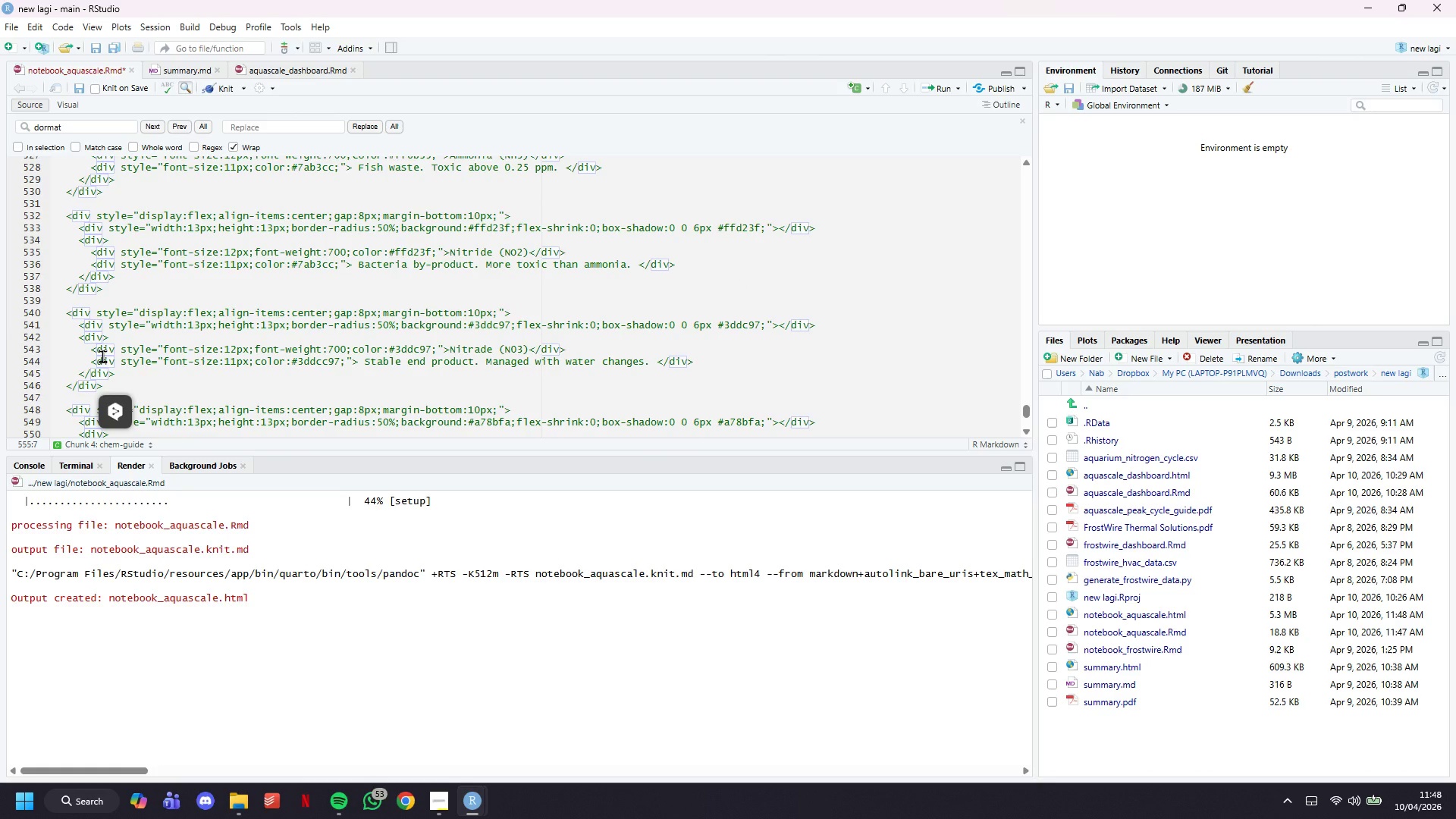 
key(Control+S)
 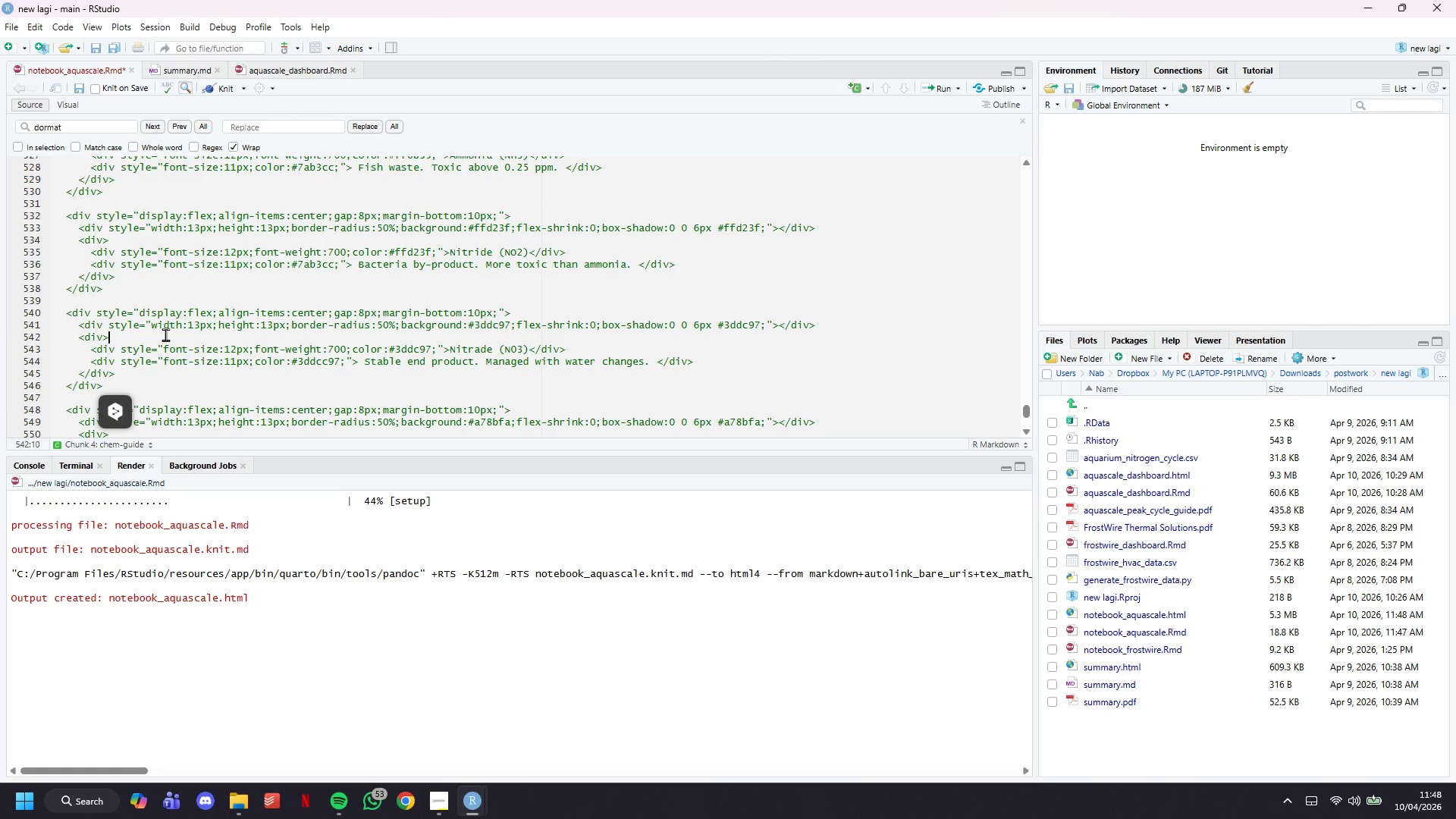 
scroll: coordinate [165, 334], scroll_direction: down, amount: 4.0
 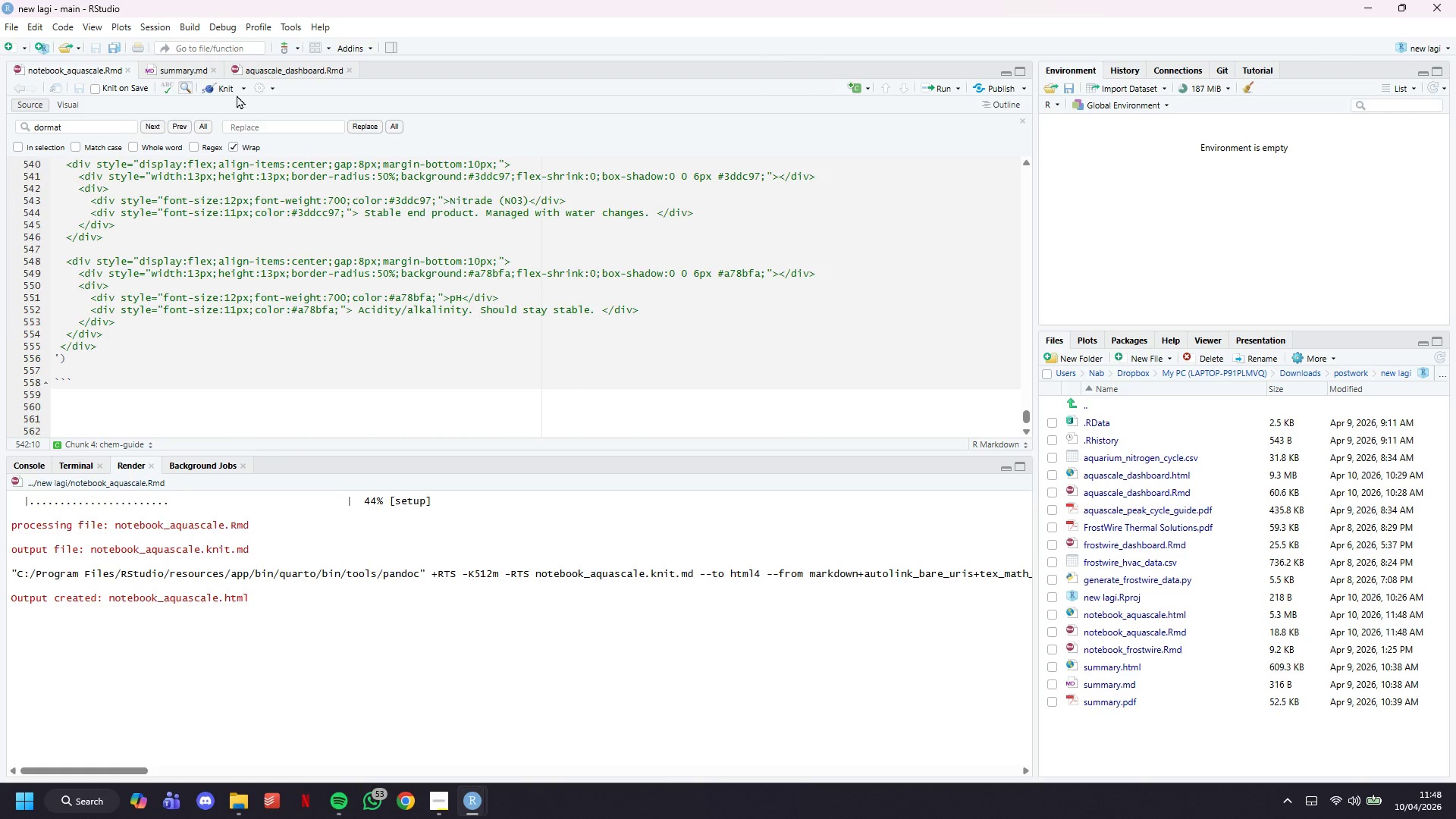 
left_click([224, 88])
 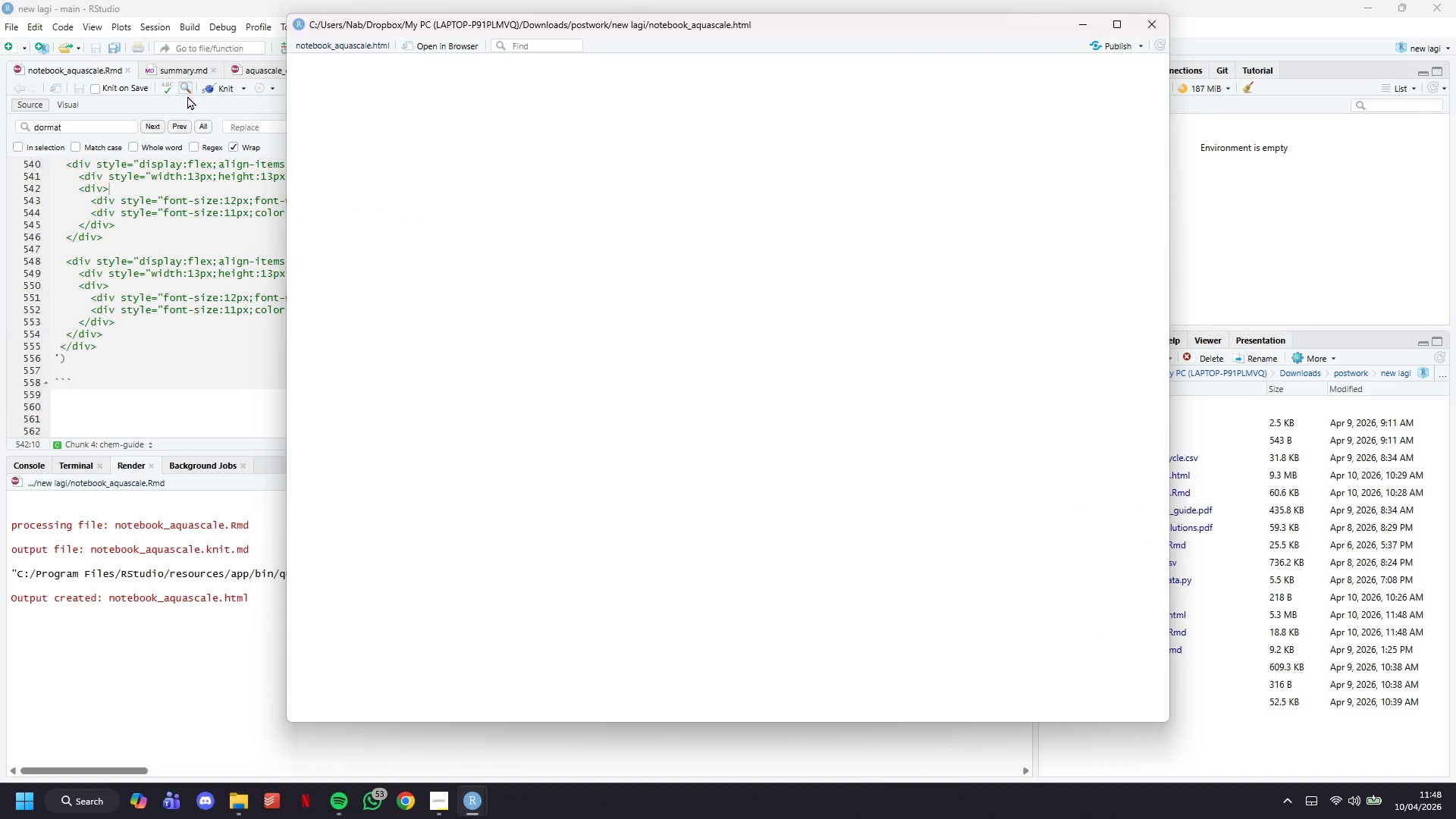 
wait(16.64)
 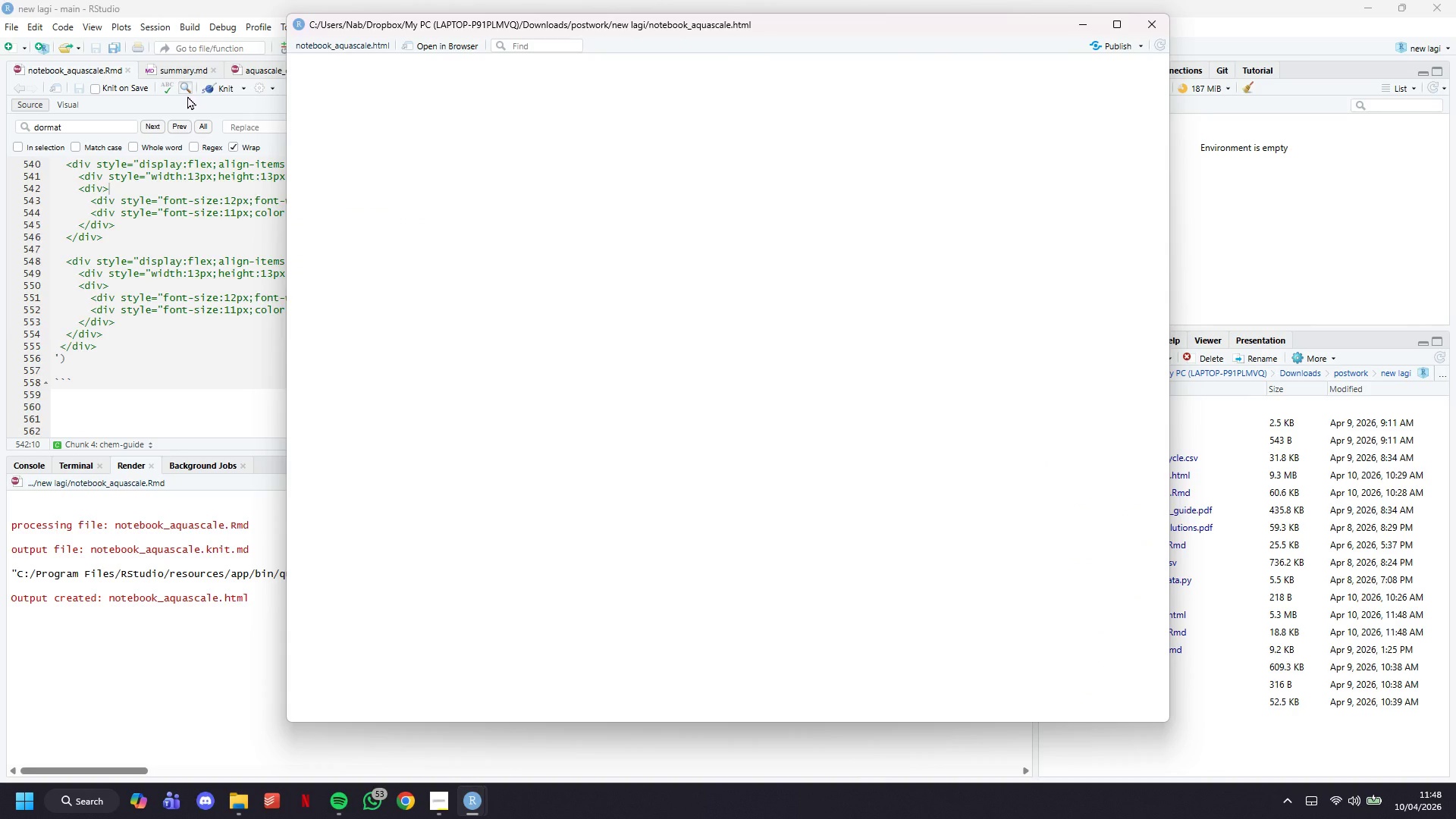 
left_click([186, 391])
 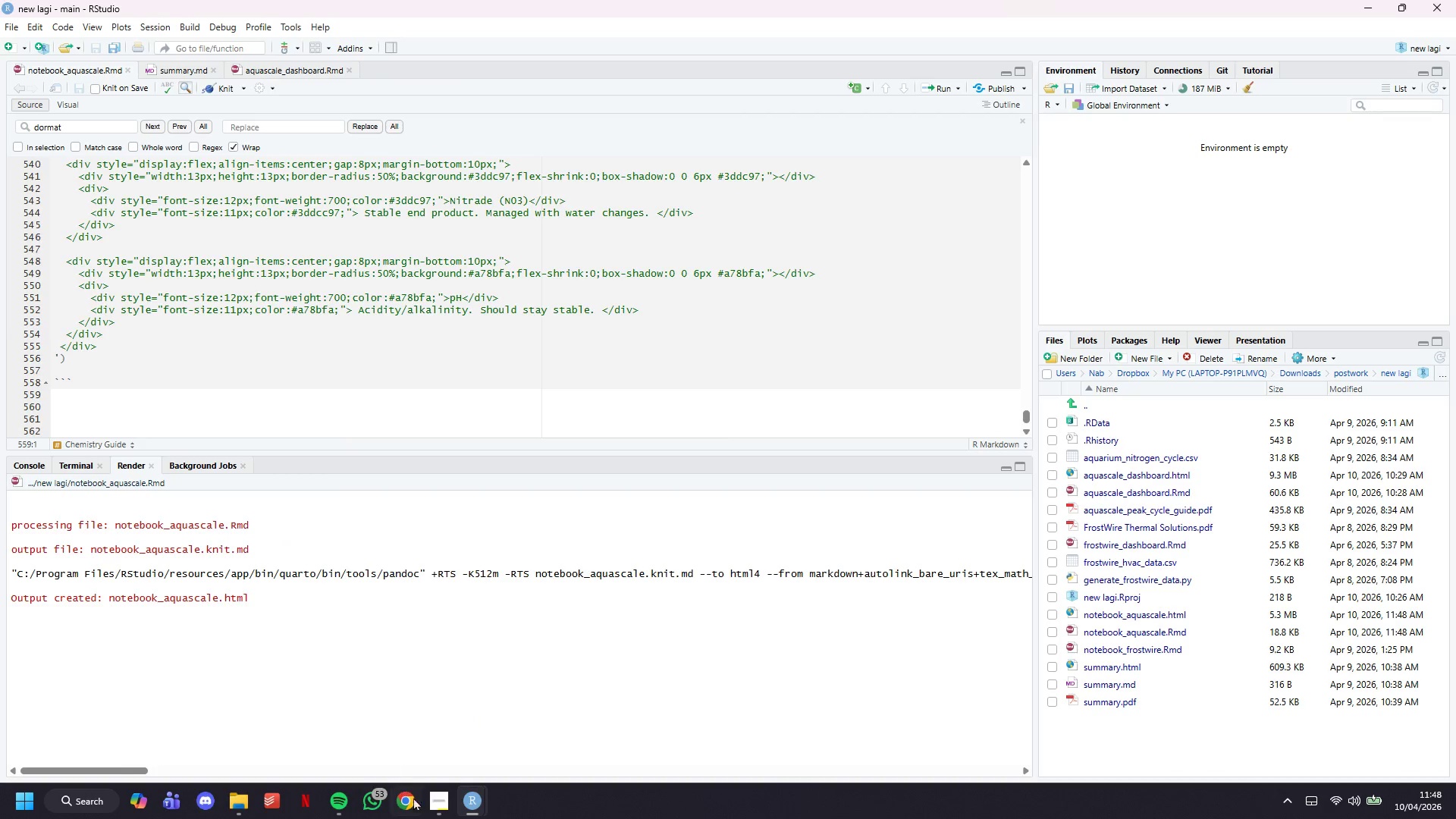 
left_click([434, 803])